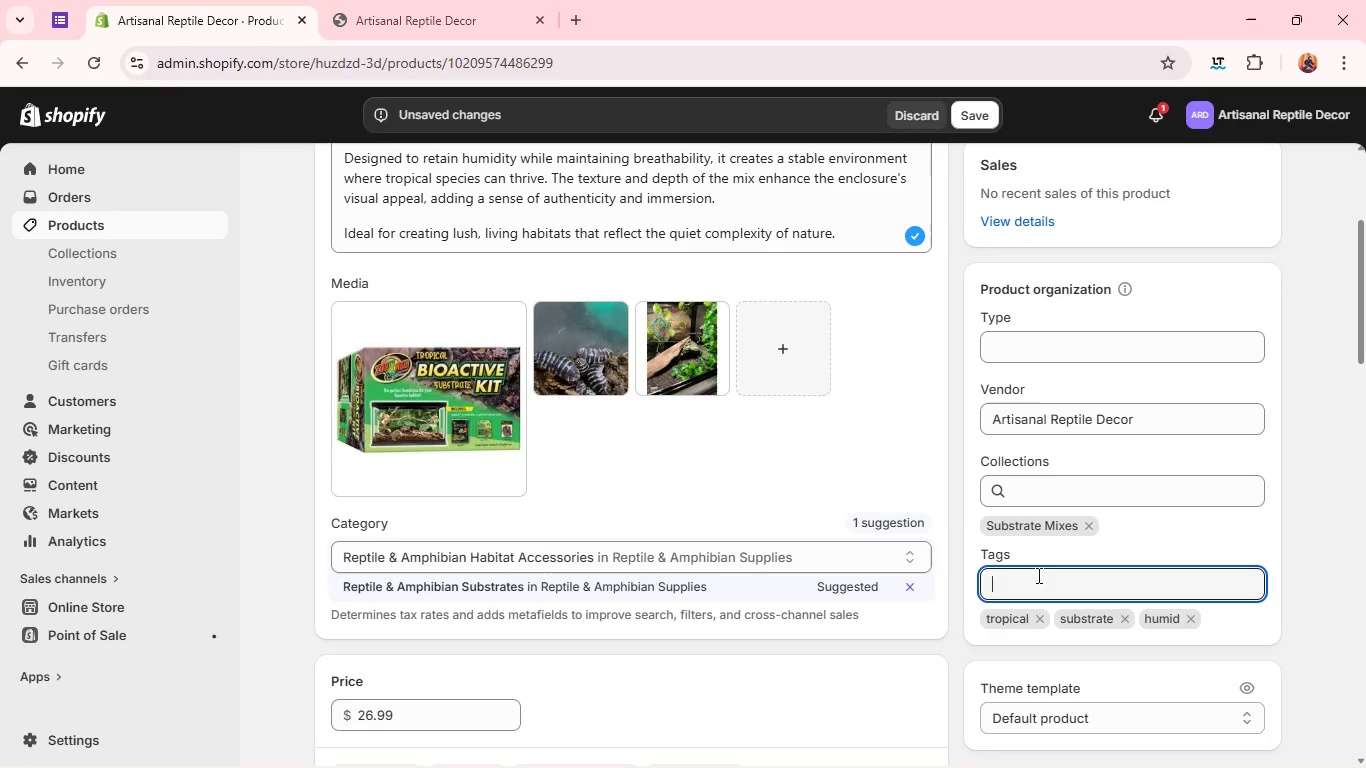 
type(bioactive)
 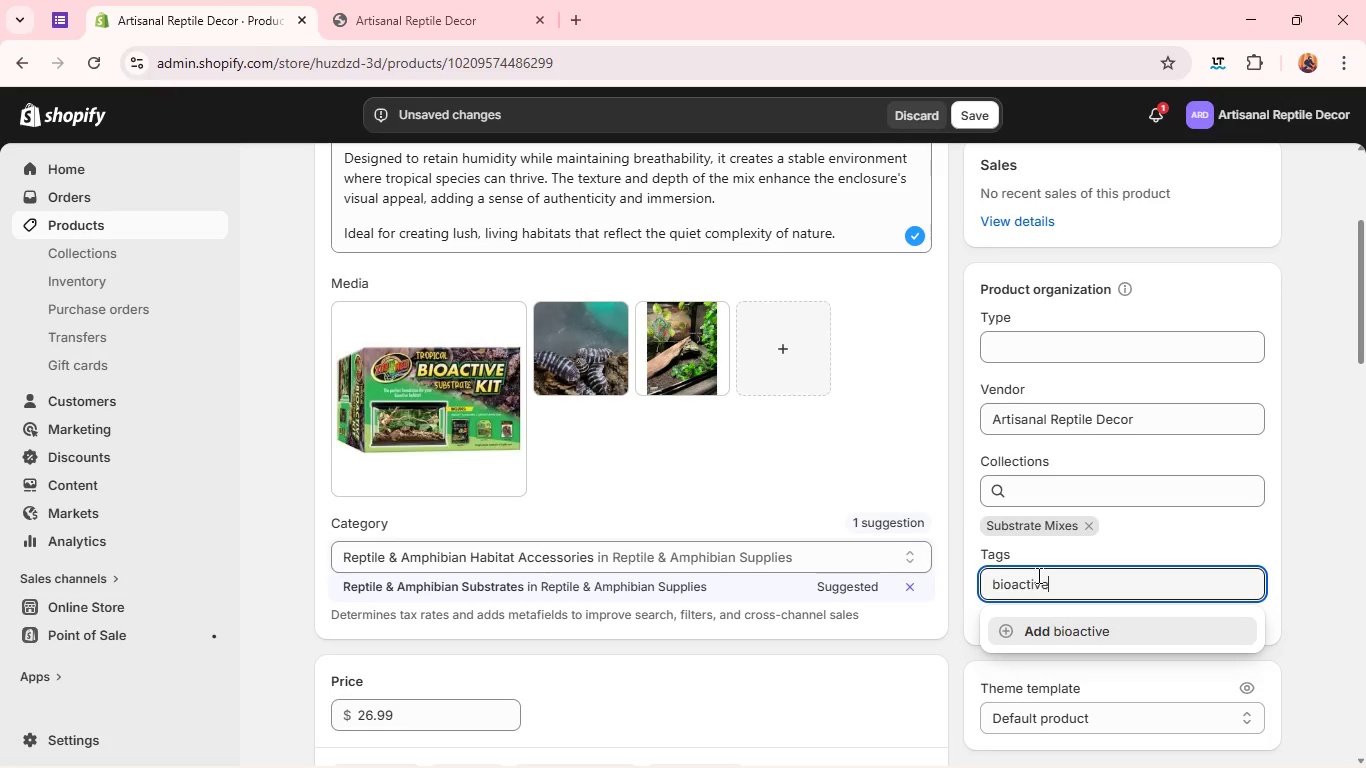 
key(Enter)
 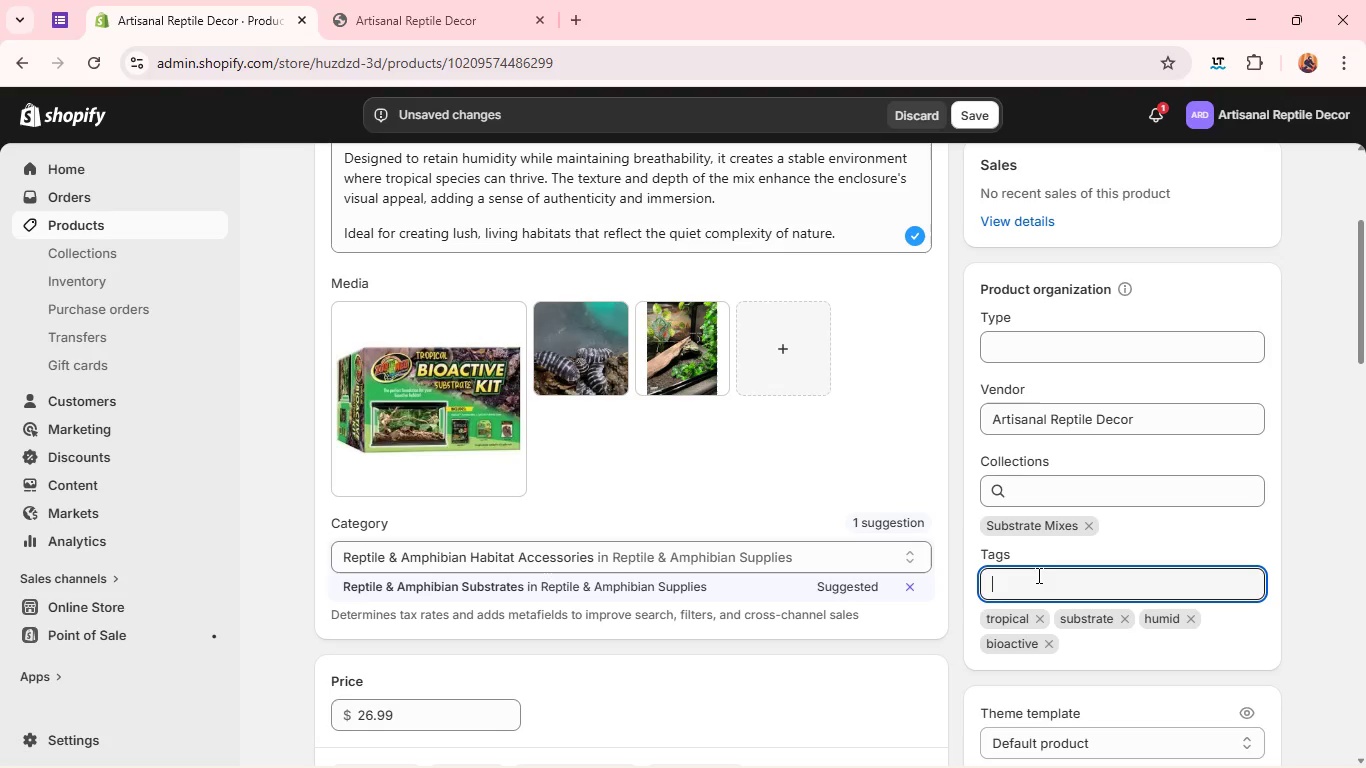 
type(soil)
 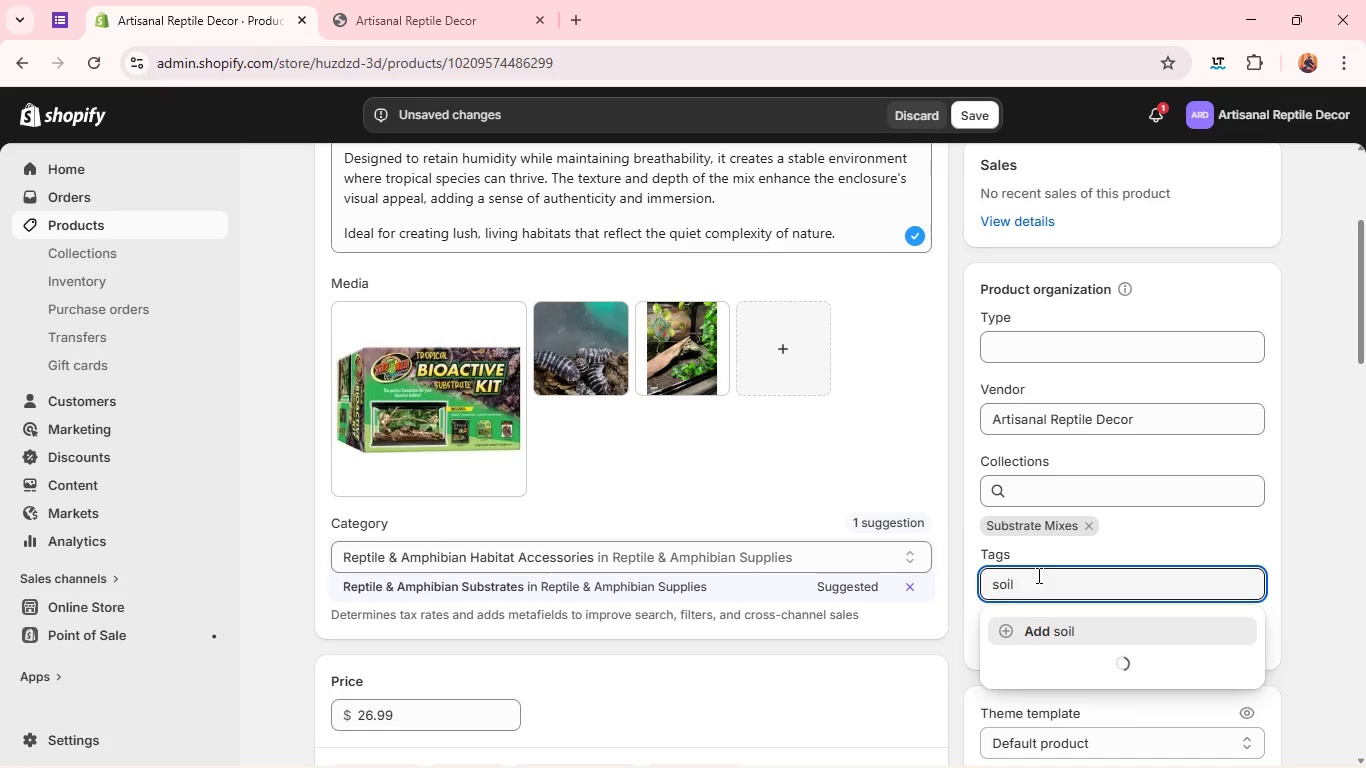 
key(Enter)
 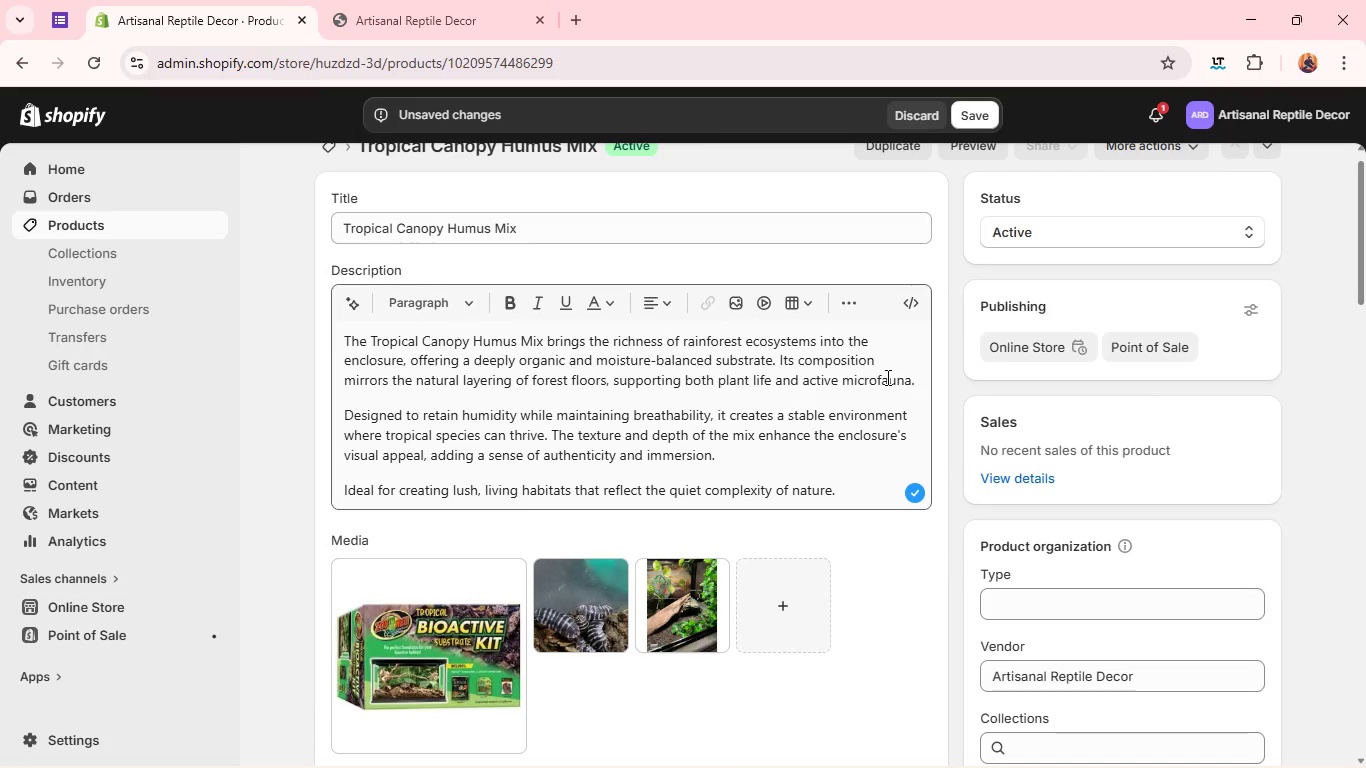 
wait(5.28)
 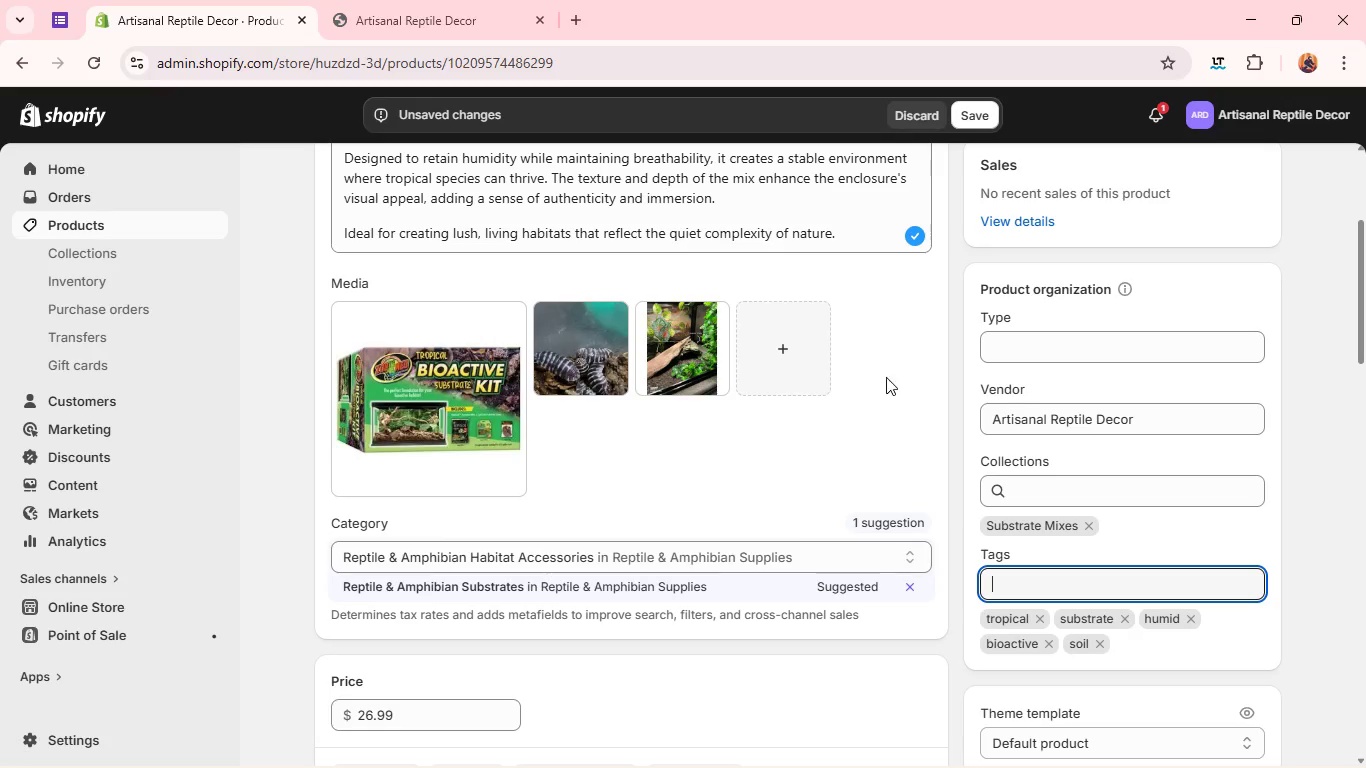 
left_click([979, 116])
 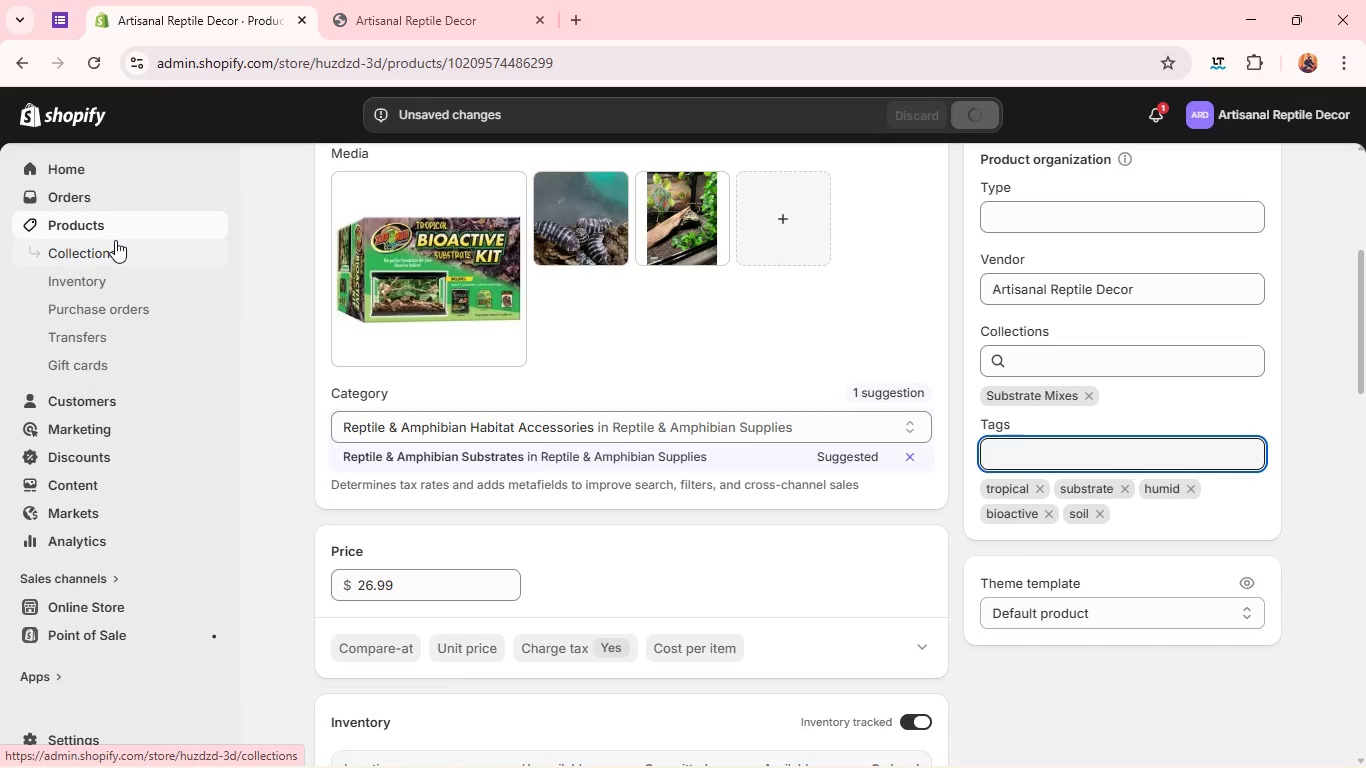 
left_click([105, 225])
 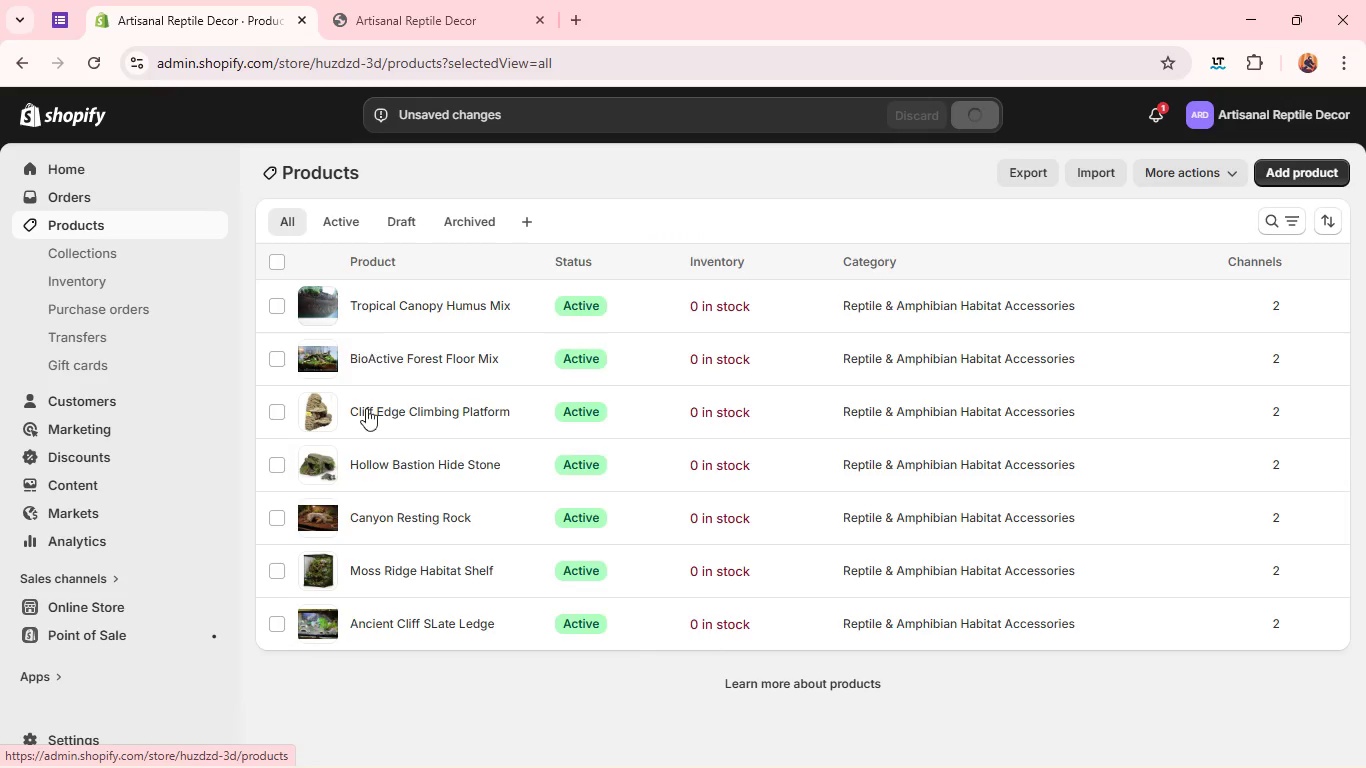 
double_click([320, 626])
 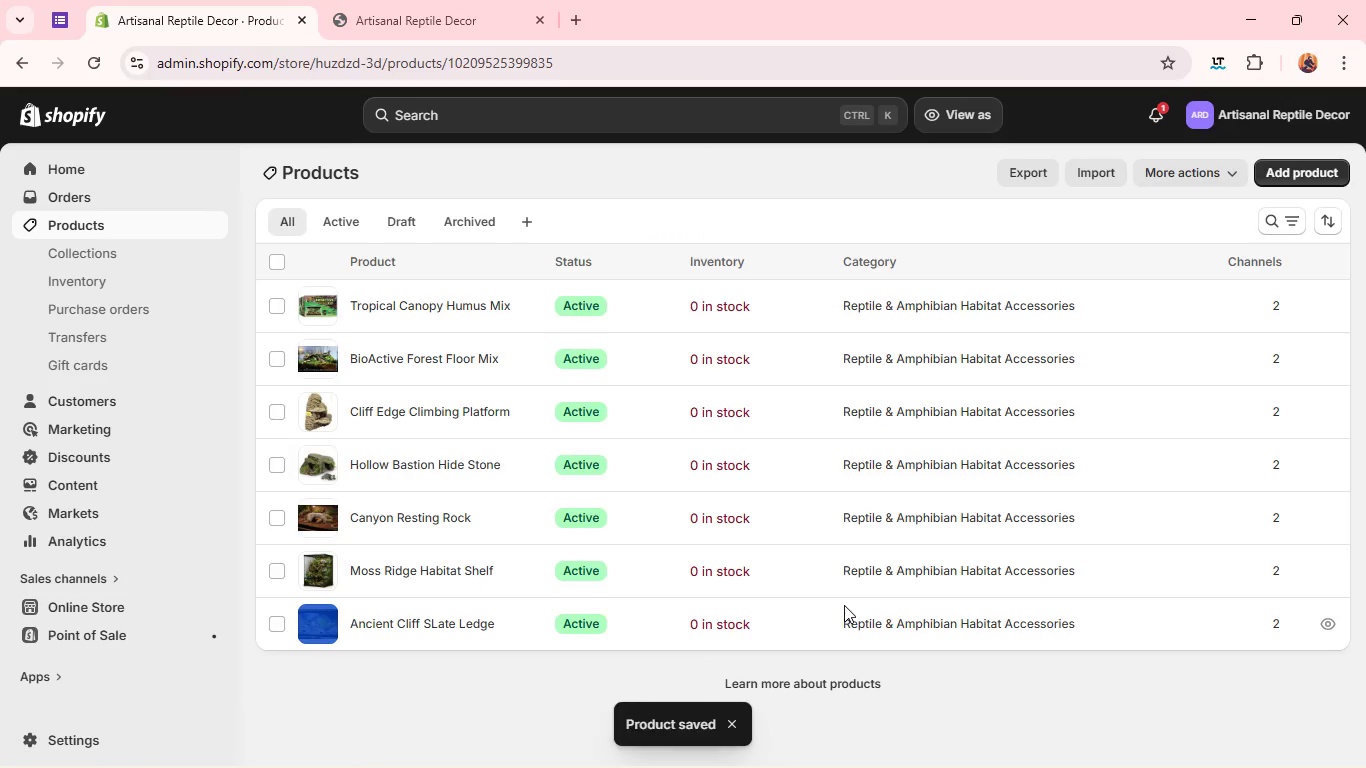 
mouse_move([967, 492])
 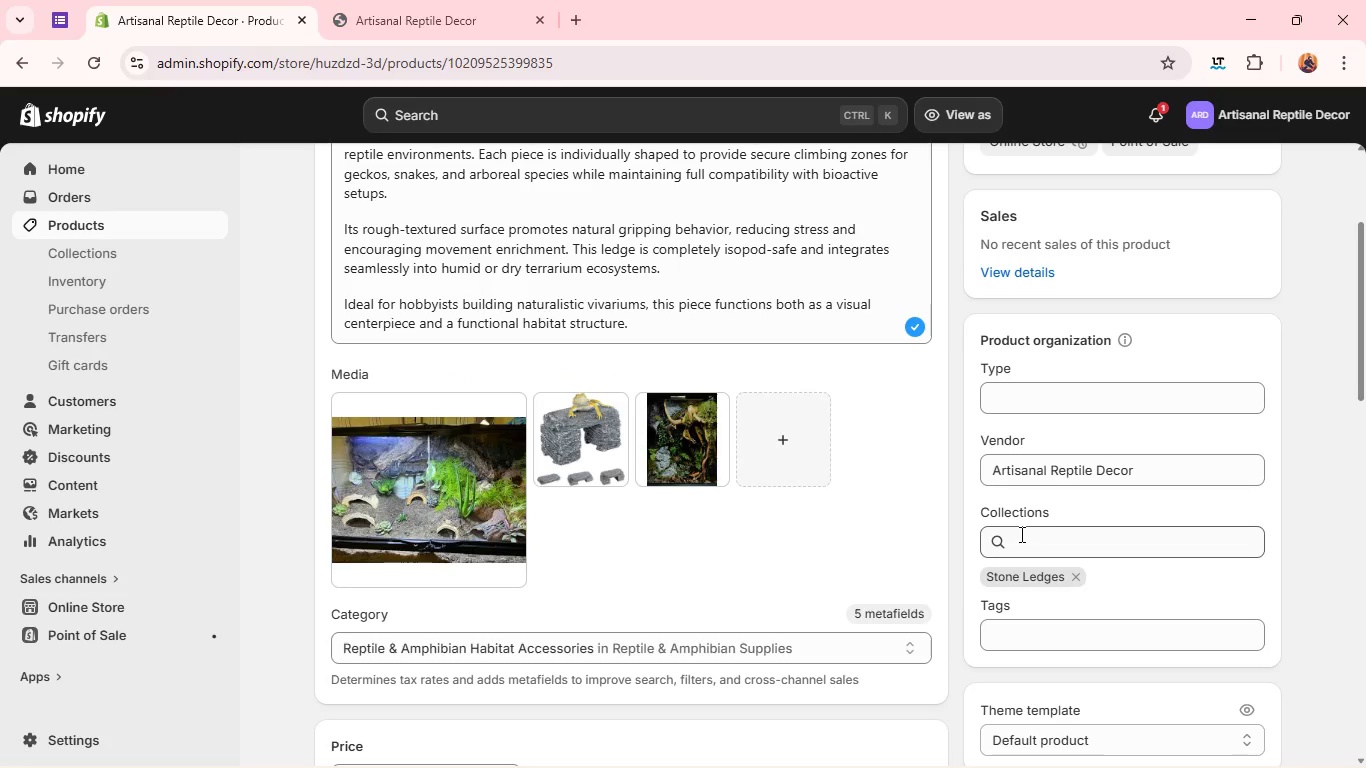 
wait(6.94)
 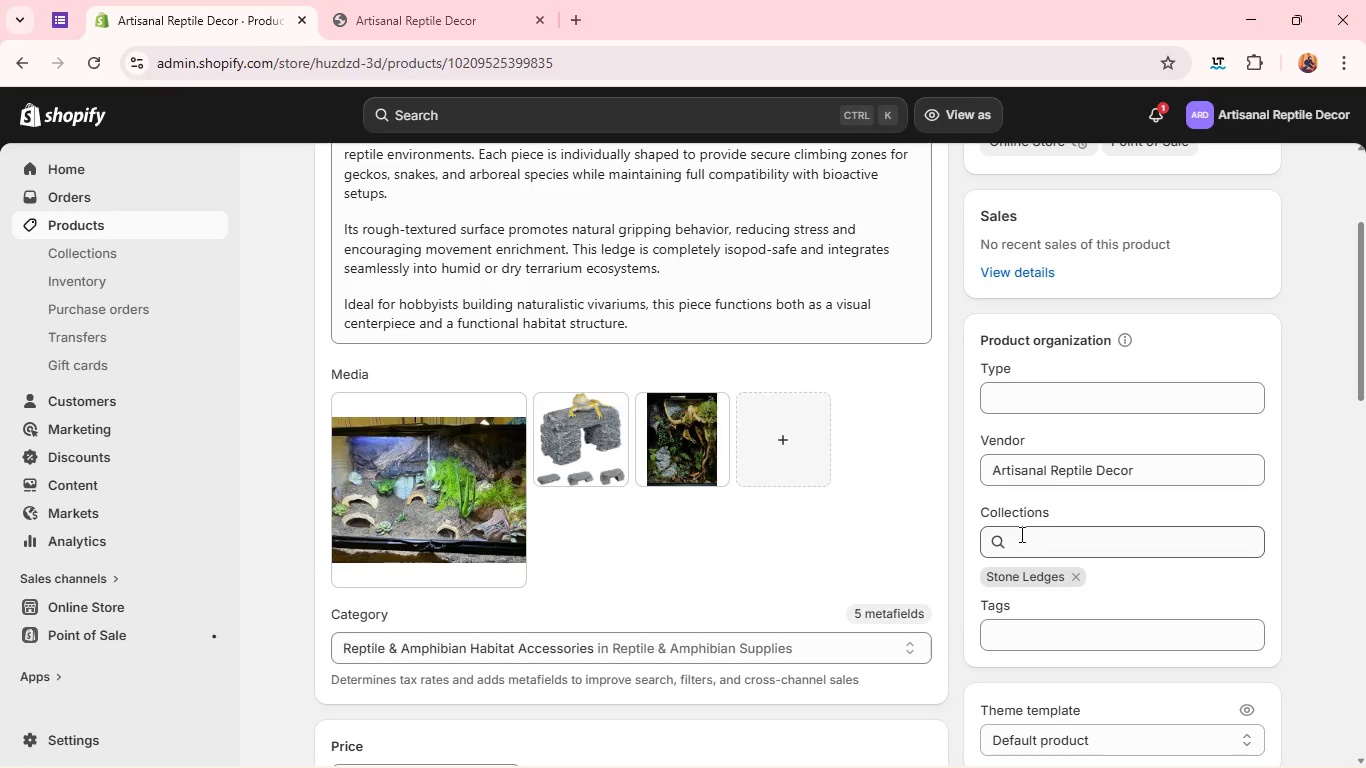 
left_click([1024, 648])
 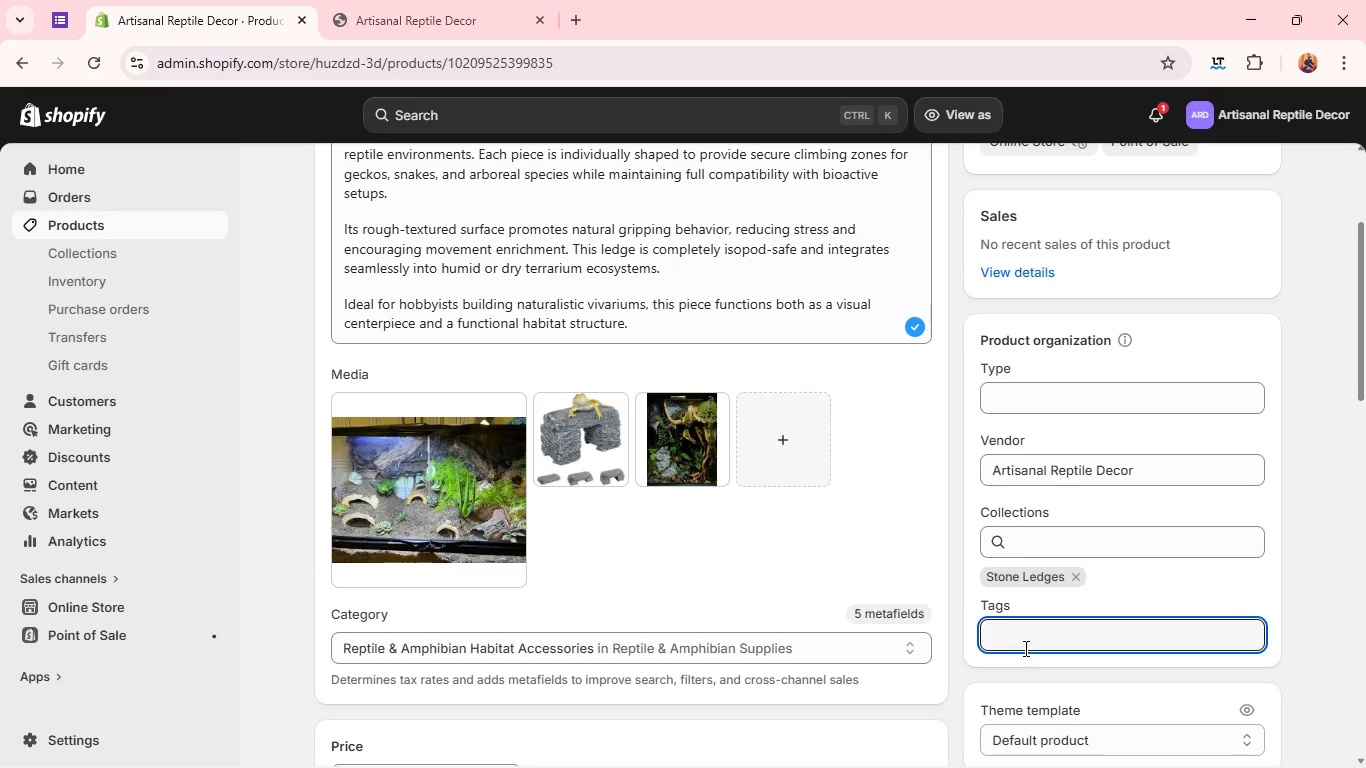 
type(bioactive)
 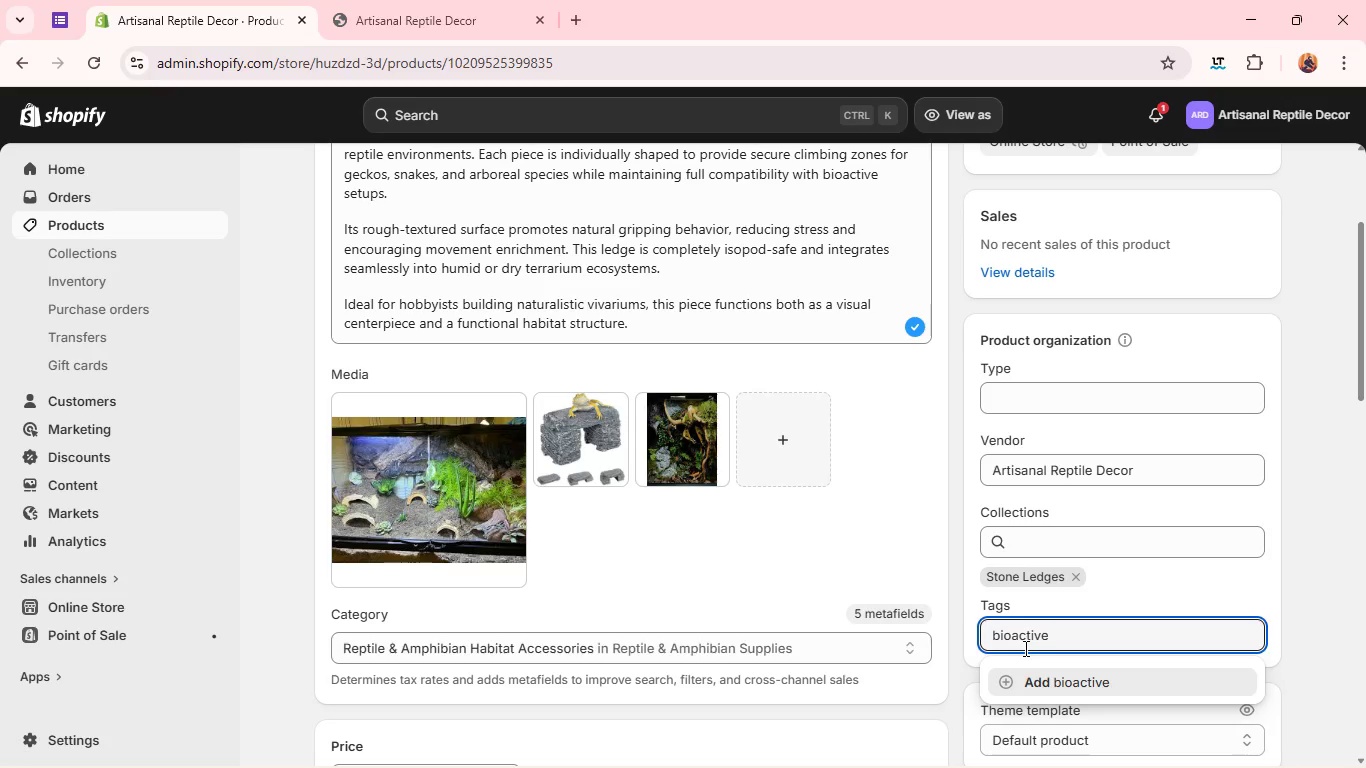 
wait(8.67)
 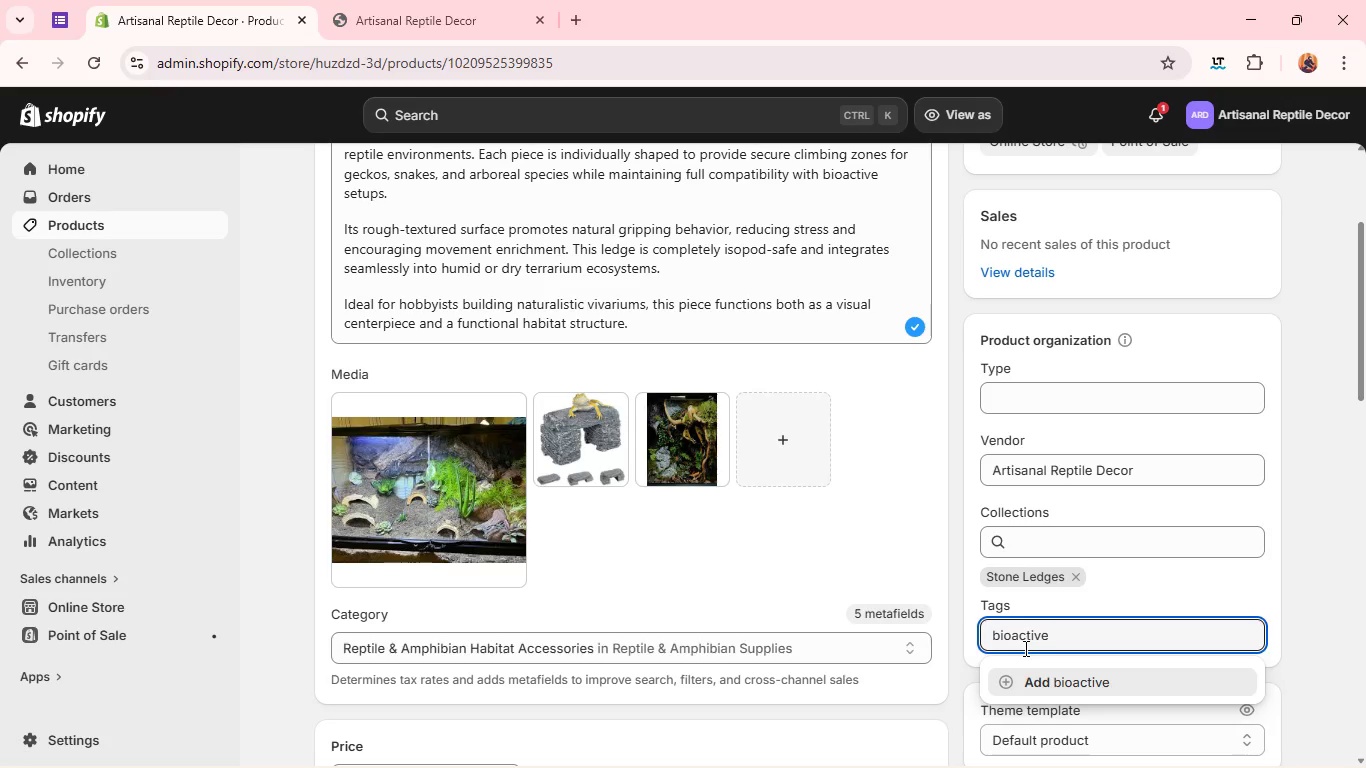 
key(Enter)
 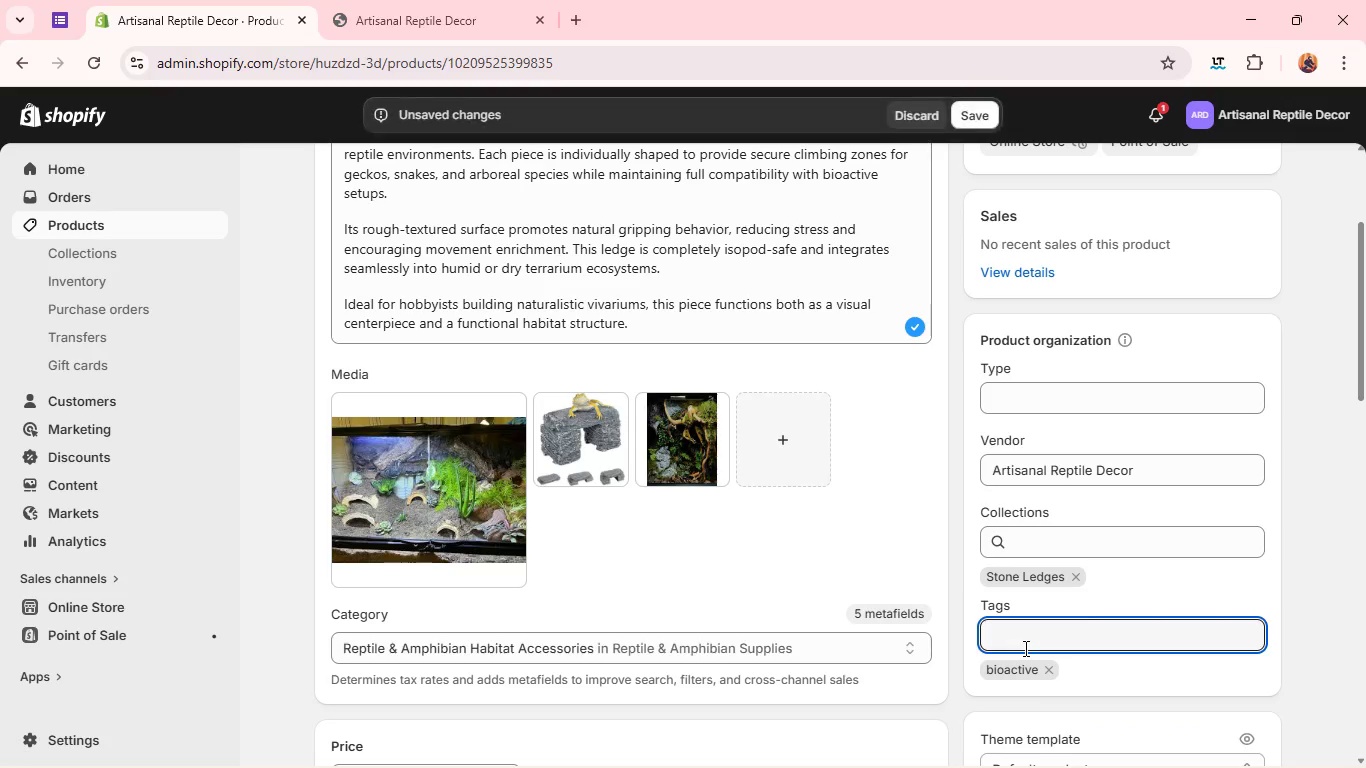 
type(climing)
 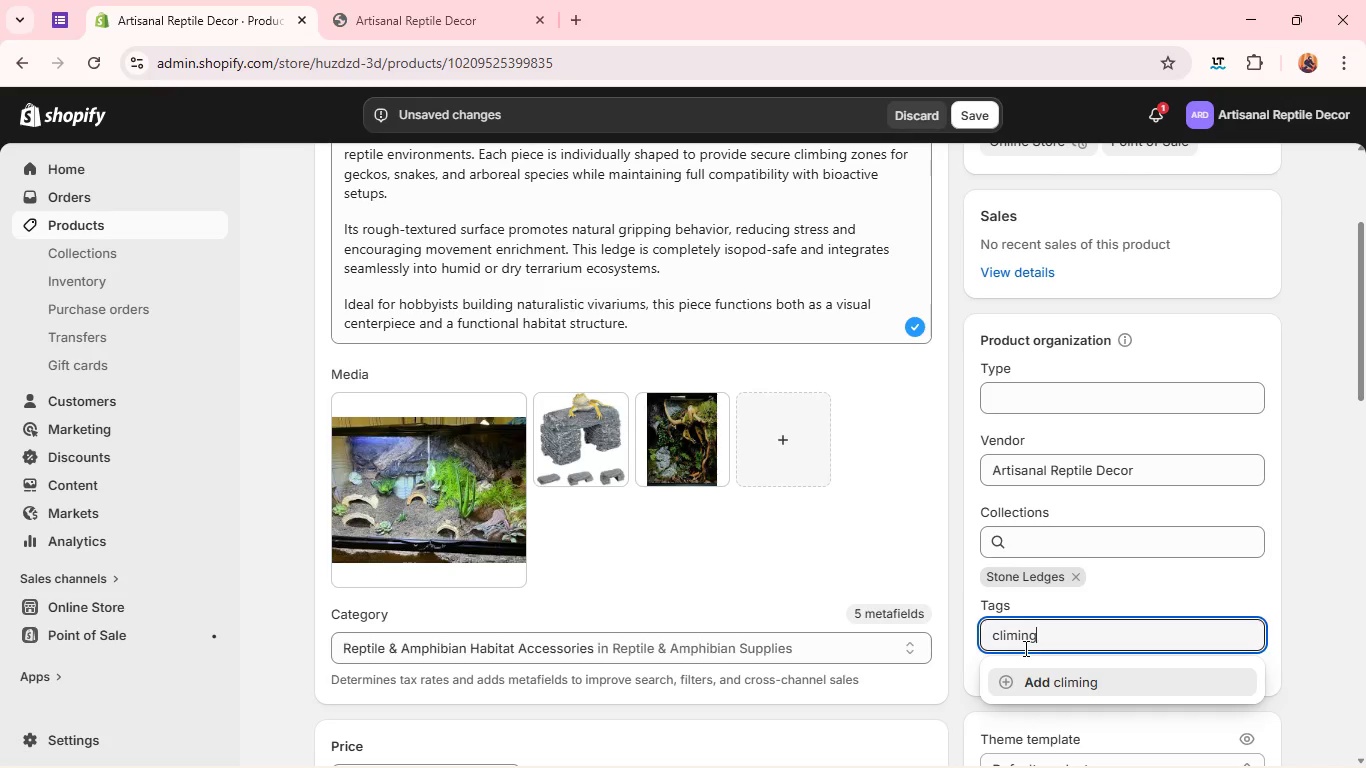 
key(Enter)
 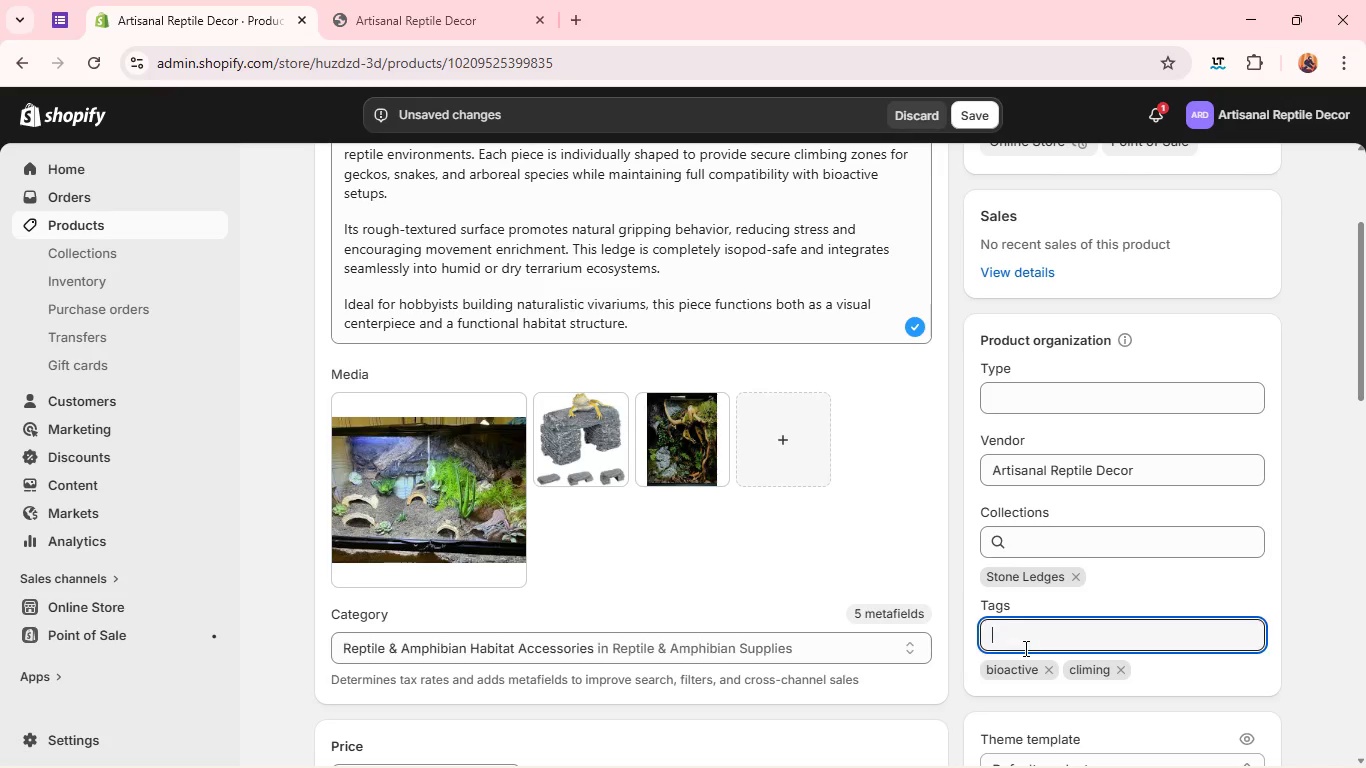 
type(stone-ledge)
 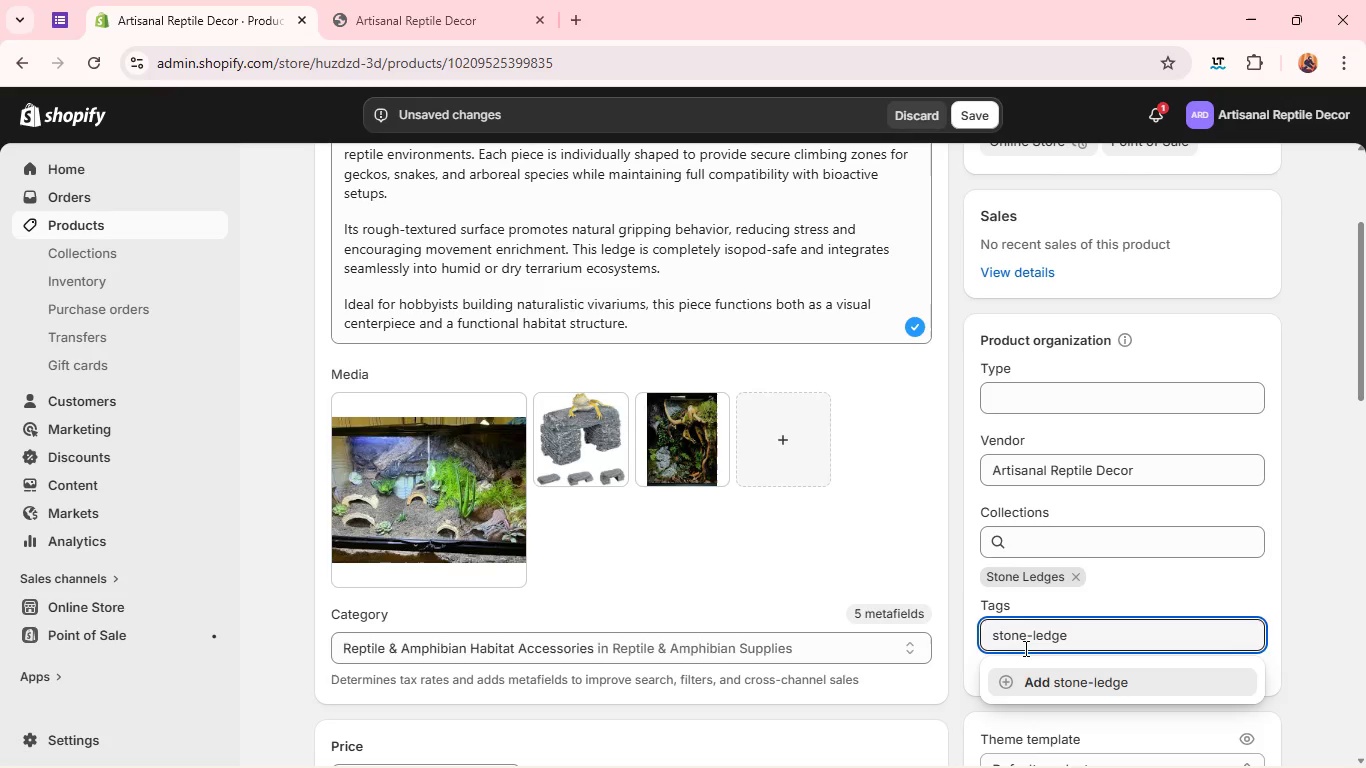 
key(Enter)
 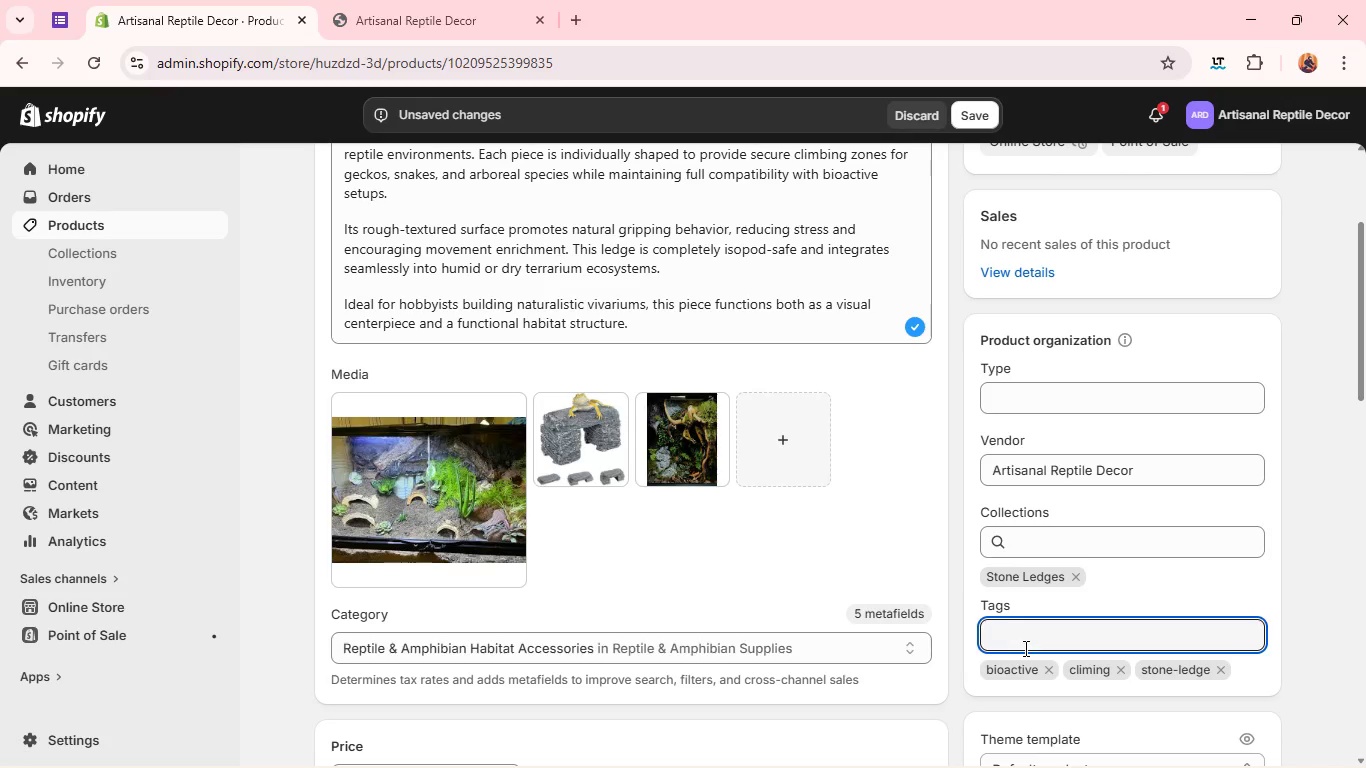 
type(natural)
 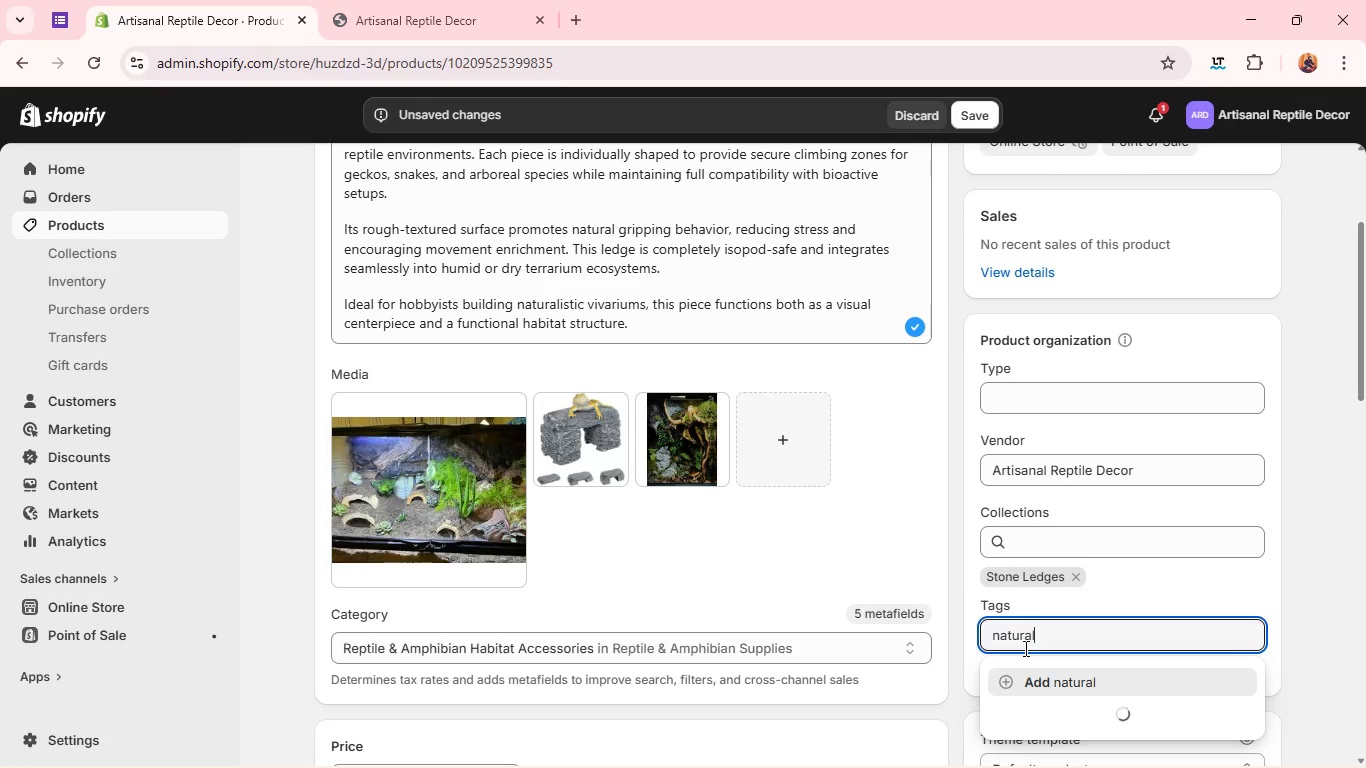 
key(Enter)
 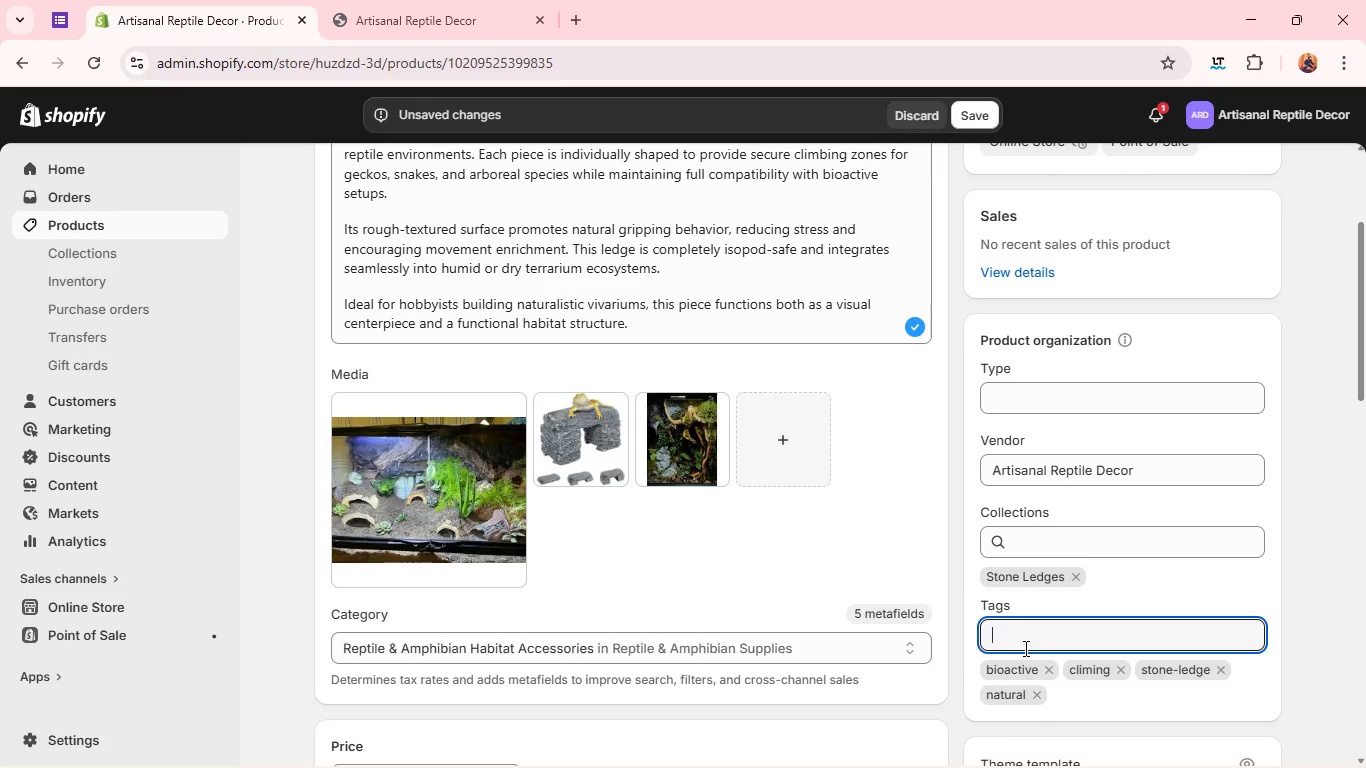 
type(humid)
 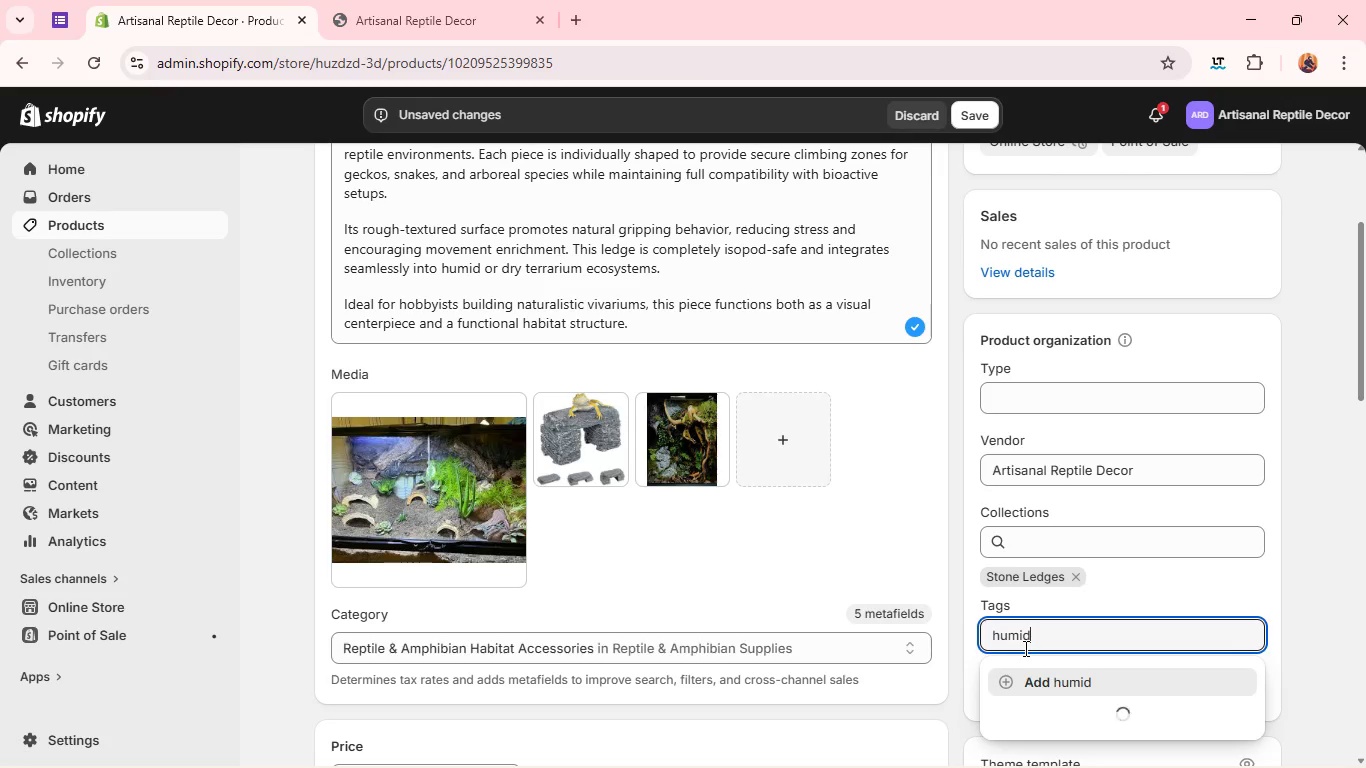 
key(Enter)
 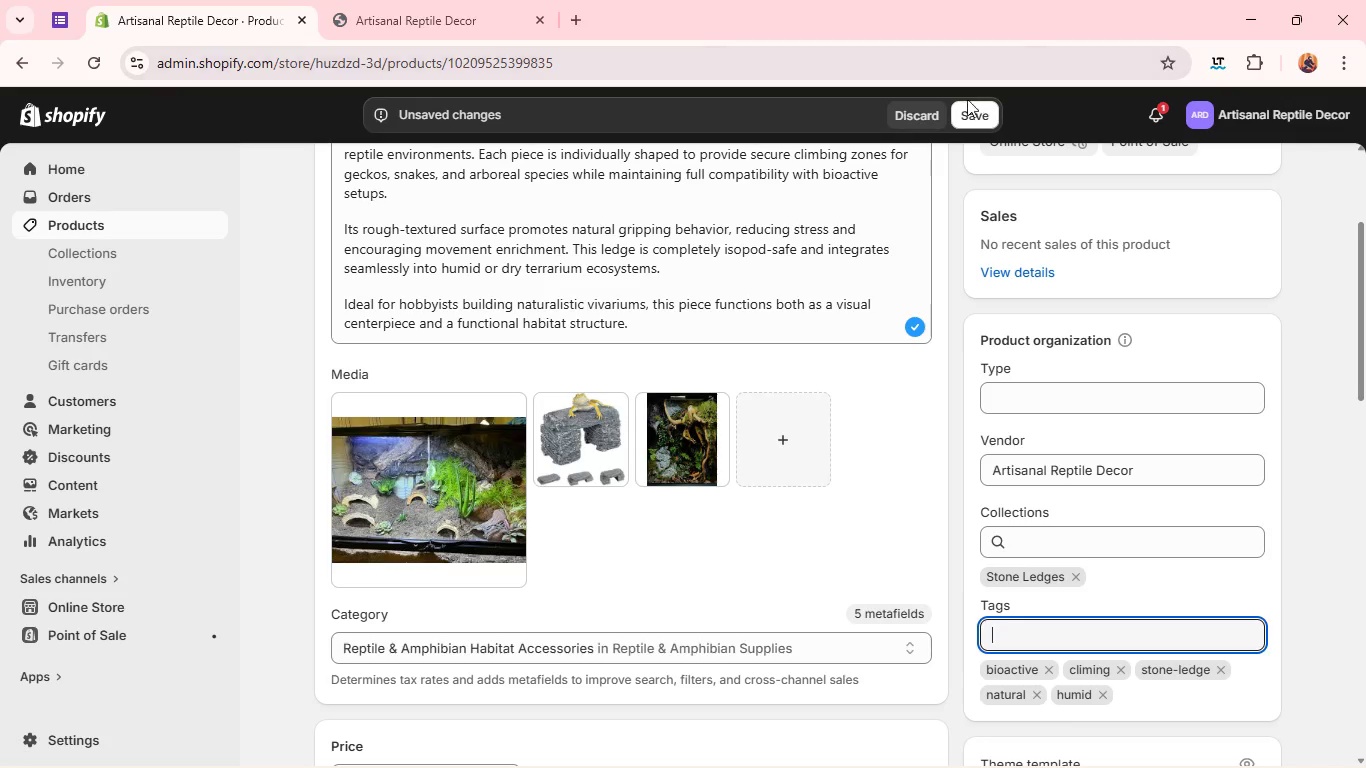 
left_click([973, 121])
 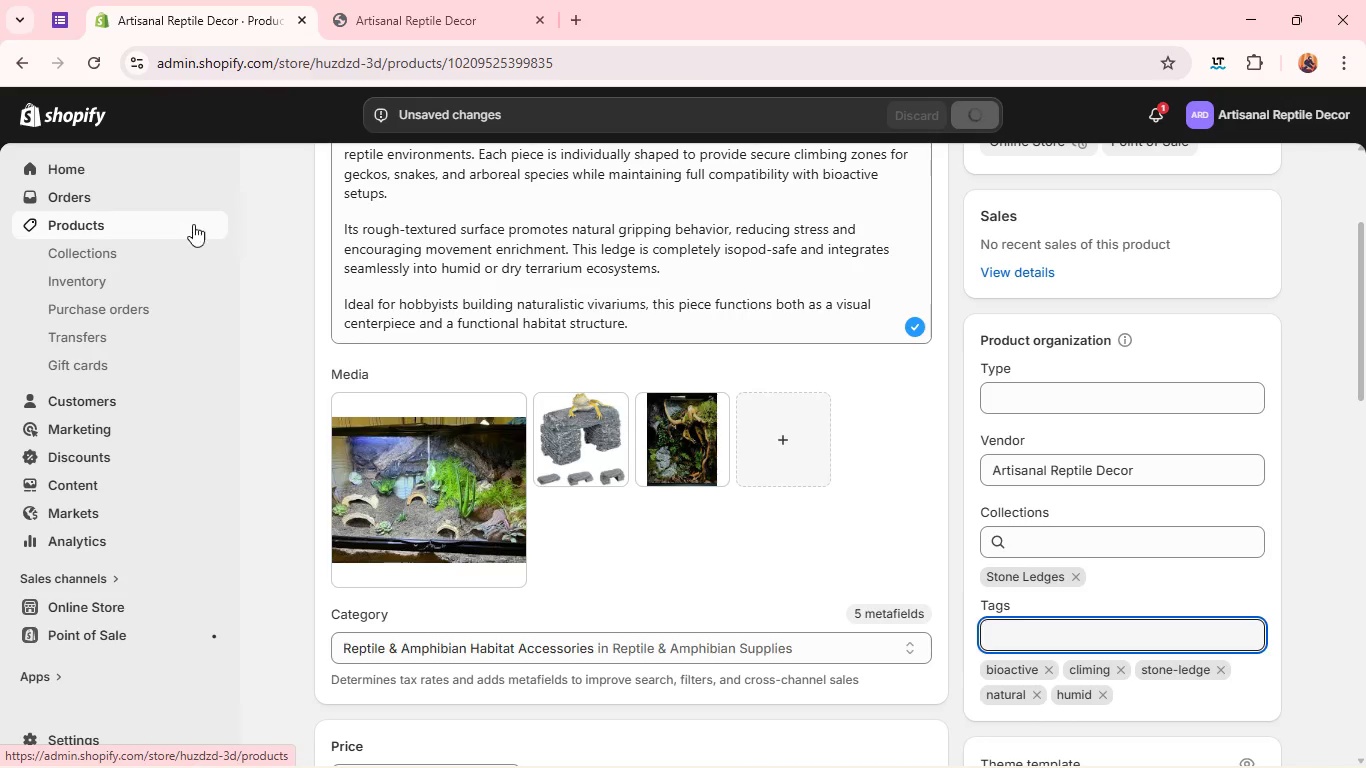 
left_click([103, 230])
 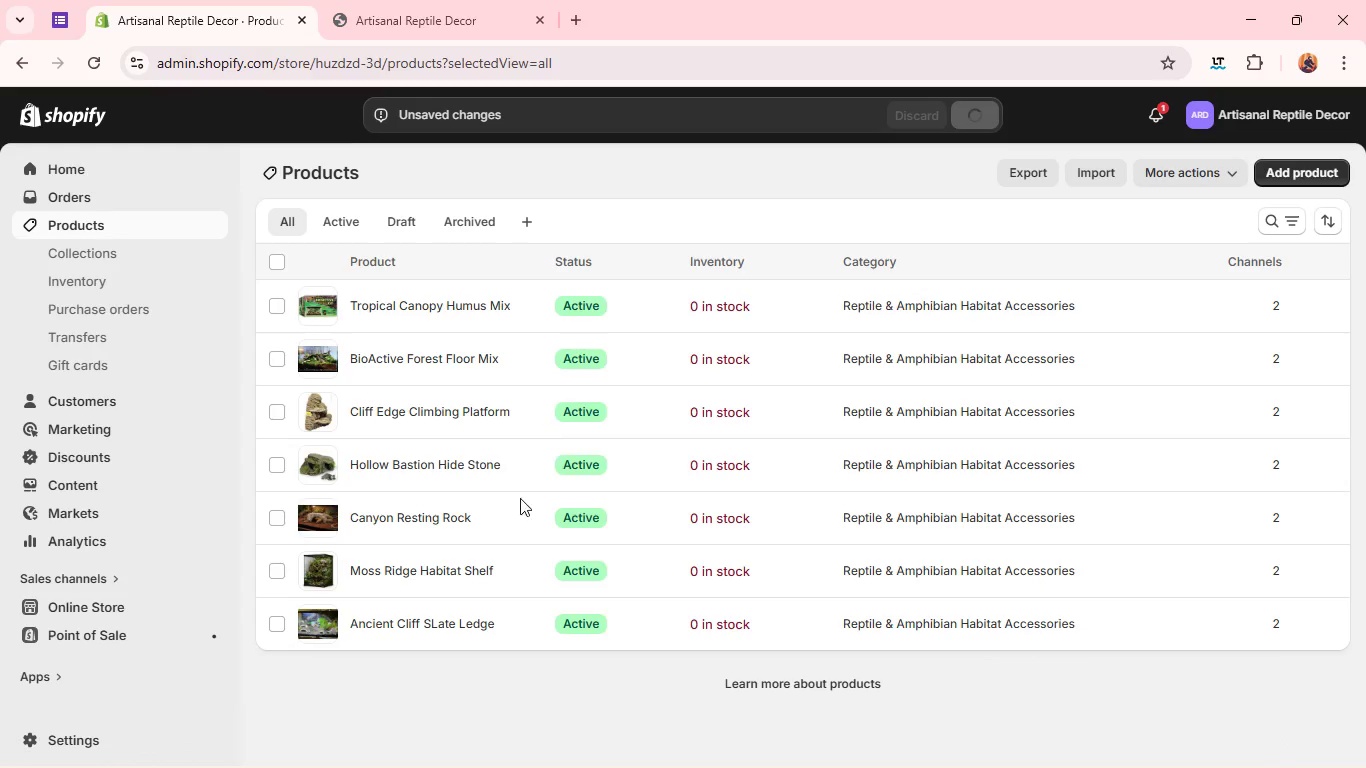 
left_click([334, 568])
 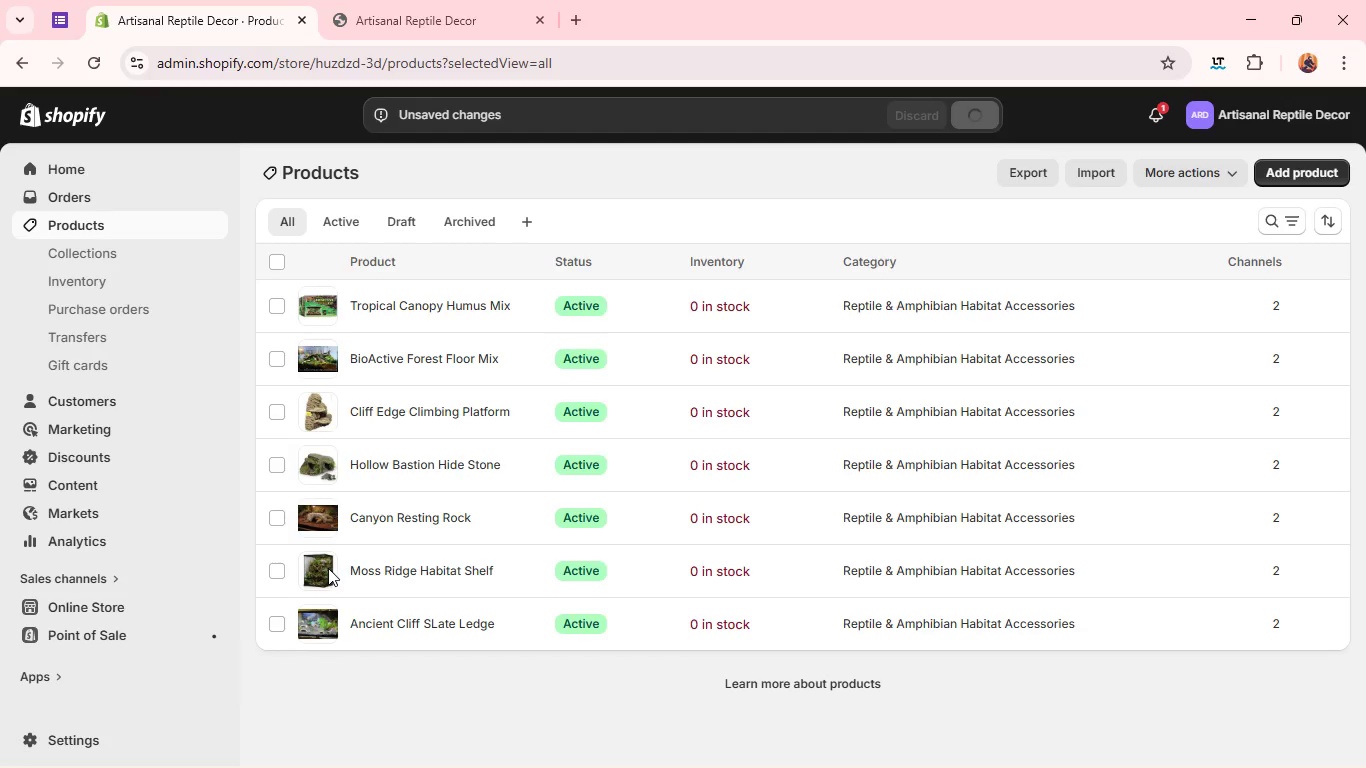 
double_click([322, 568])
 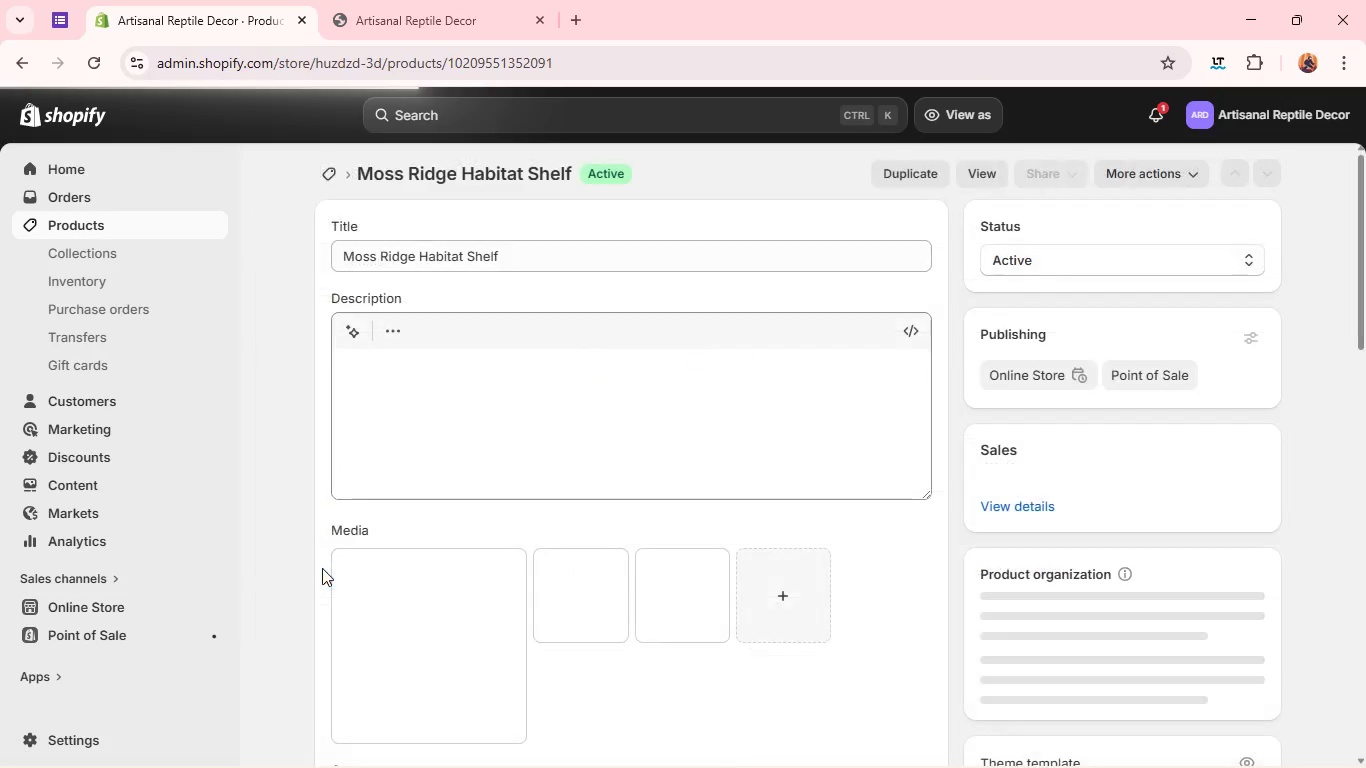 
mouse_move([930, 520])
 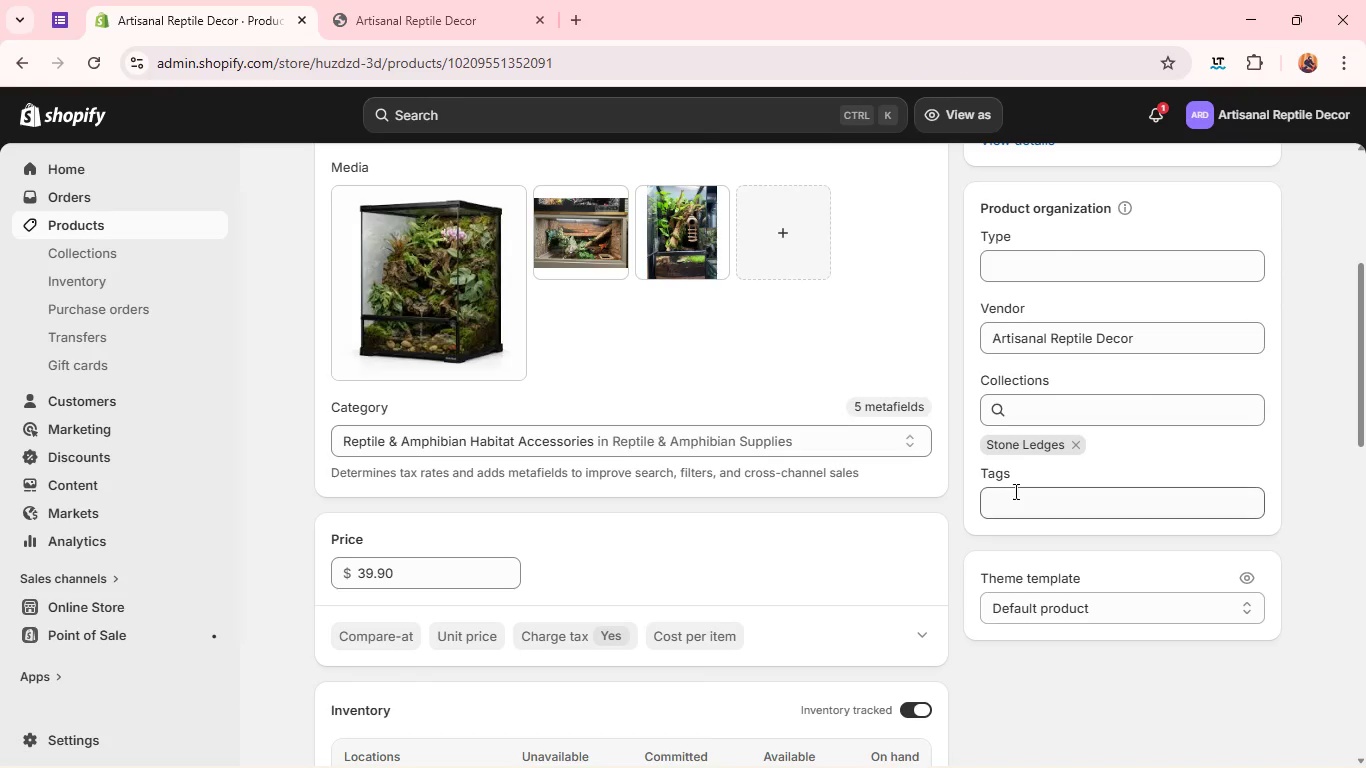 
left_click([1014, 495])
 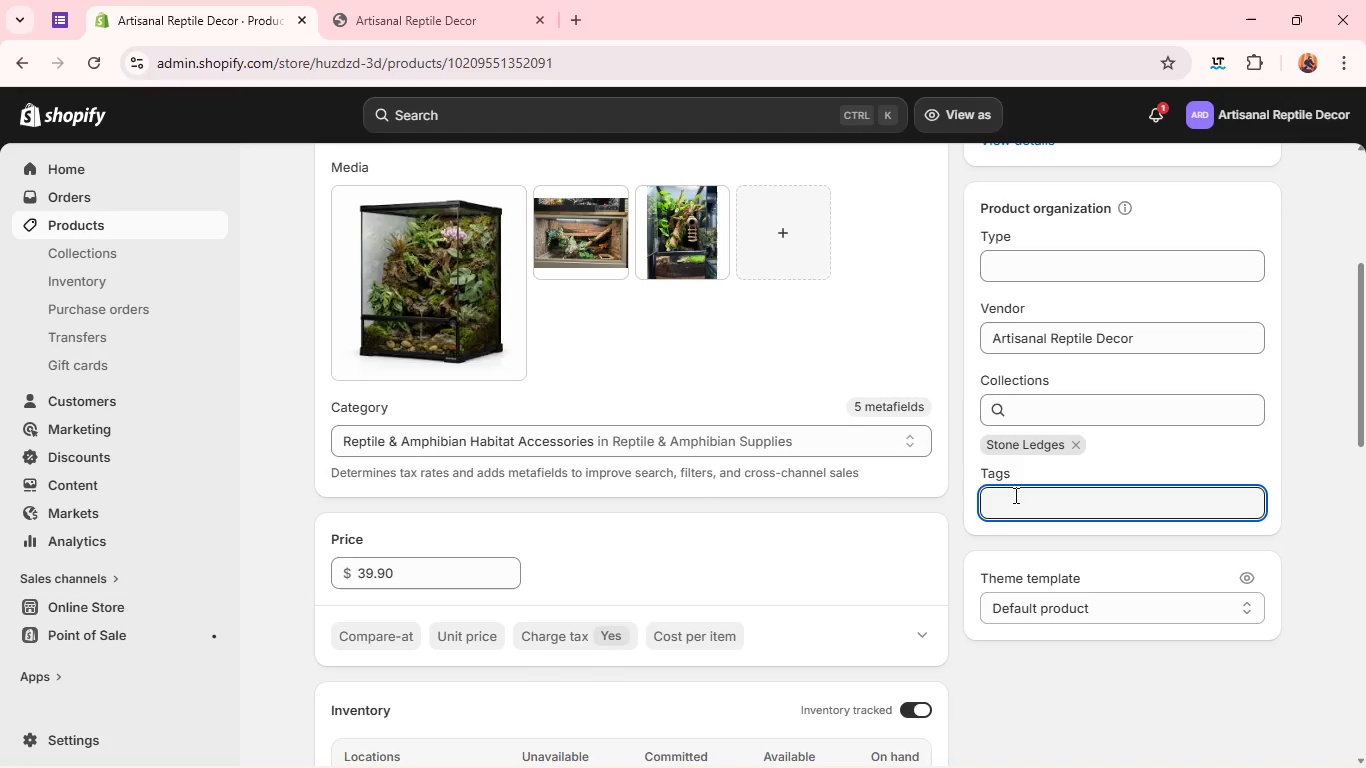 
right_click([1014, 495])
 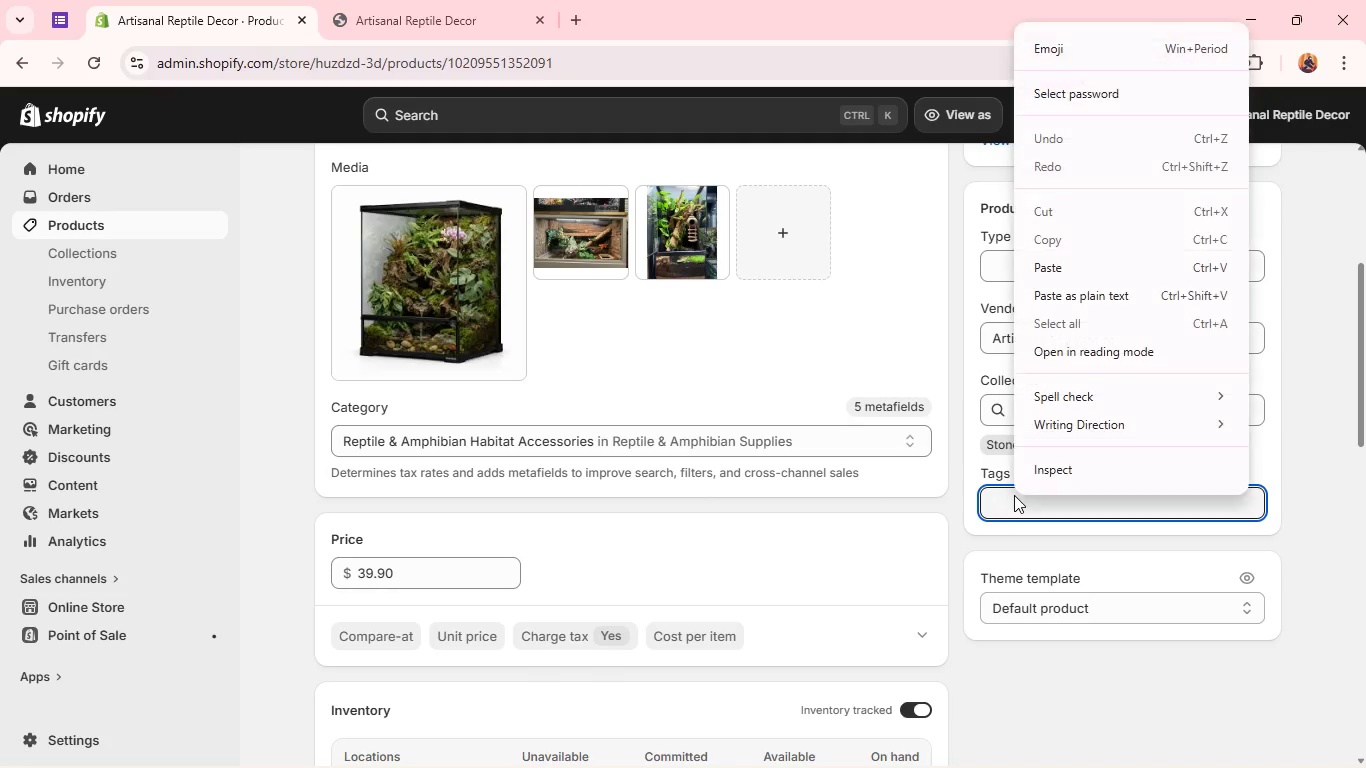 
type(tropica)
 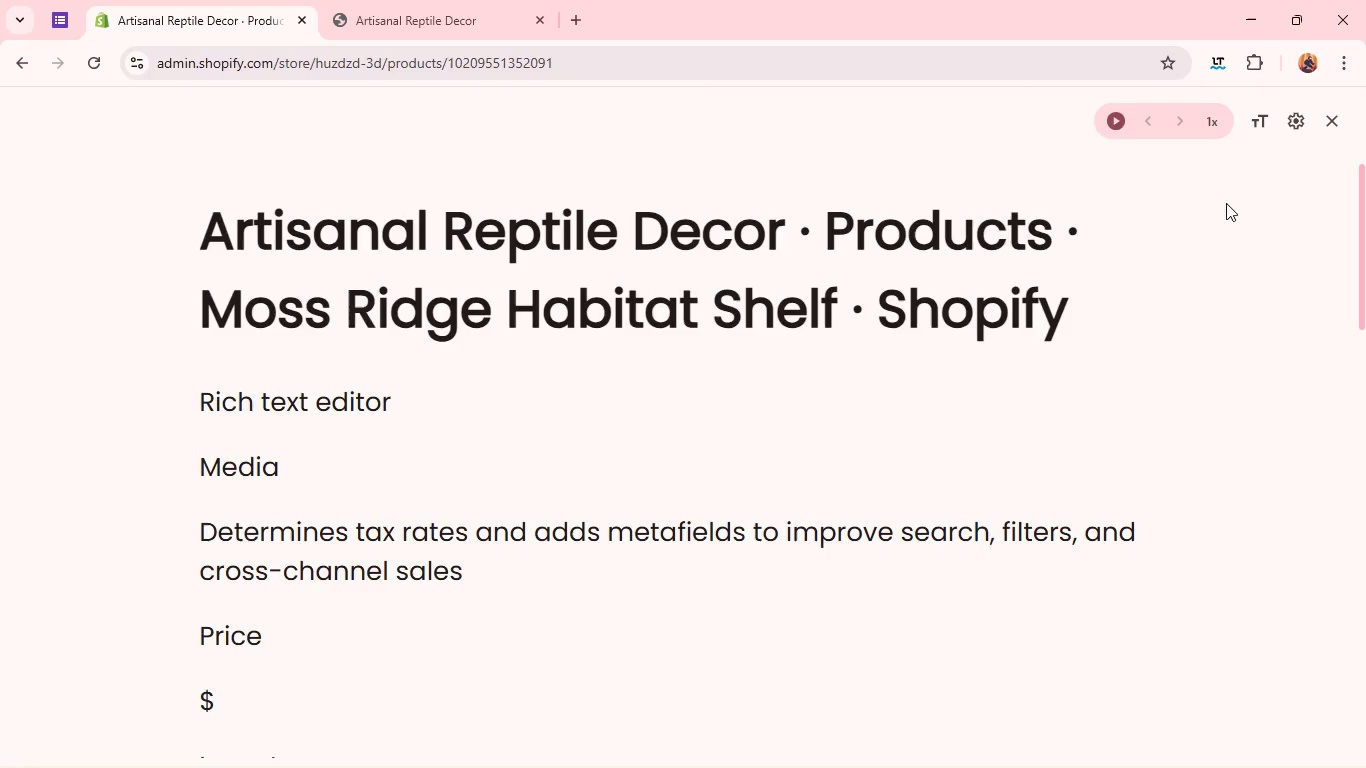 
left_click([1331, 127])
 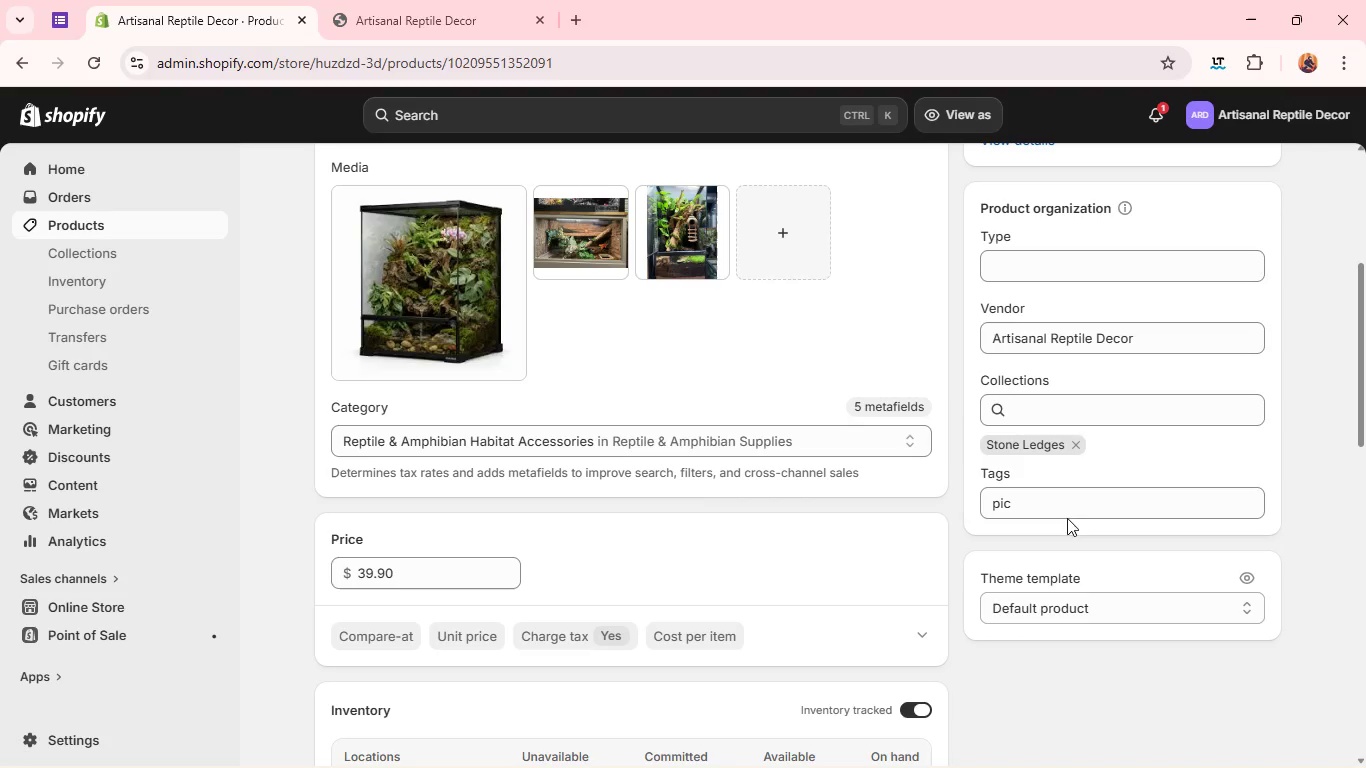 
left_click([1067, 511])
 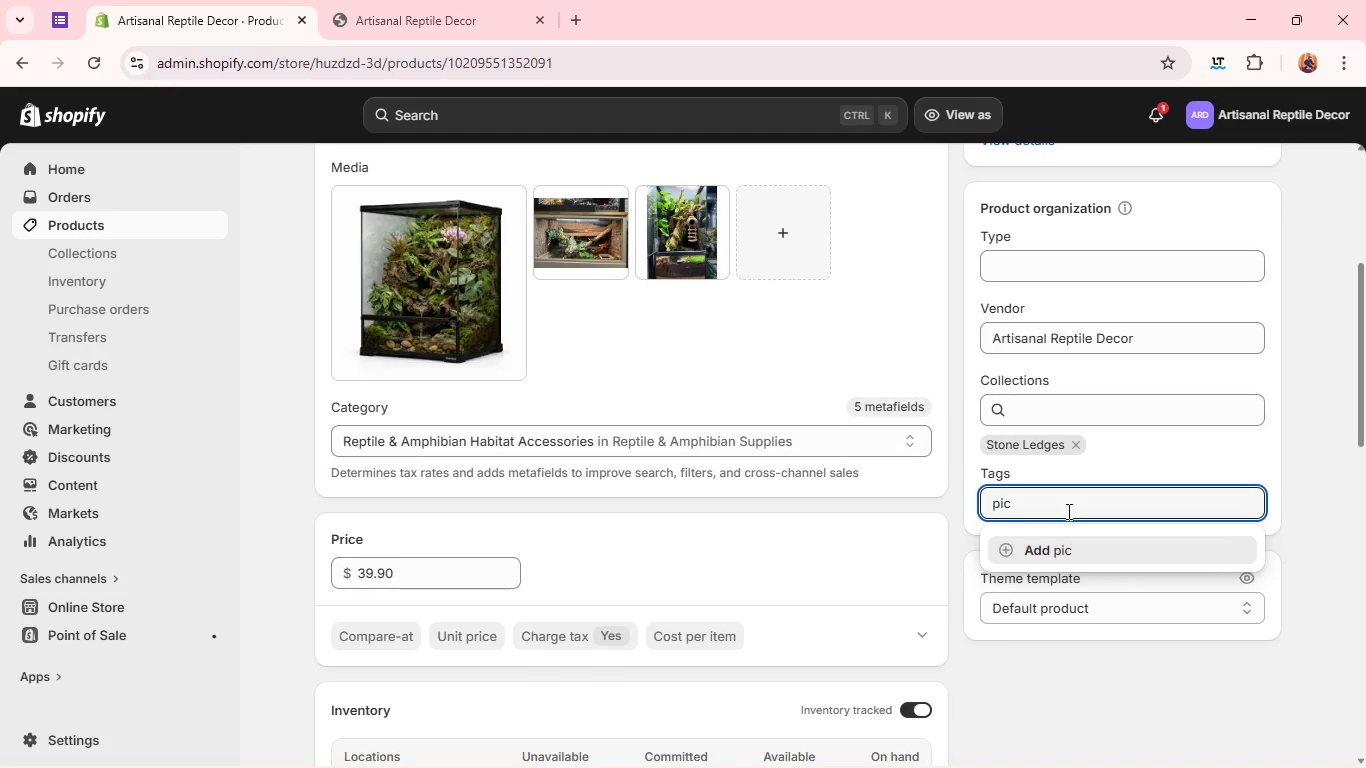 
key(Backspace)
key(Backspace)
key(Backspace)
type(tropical)
 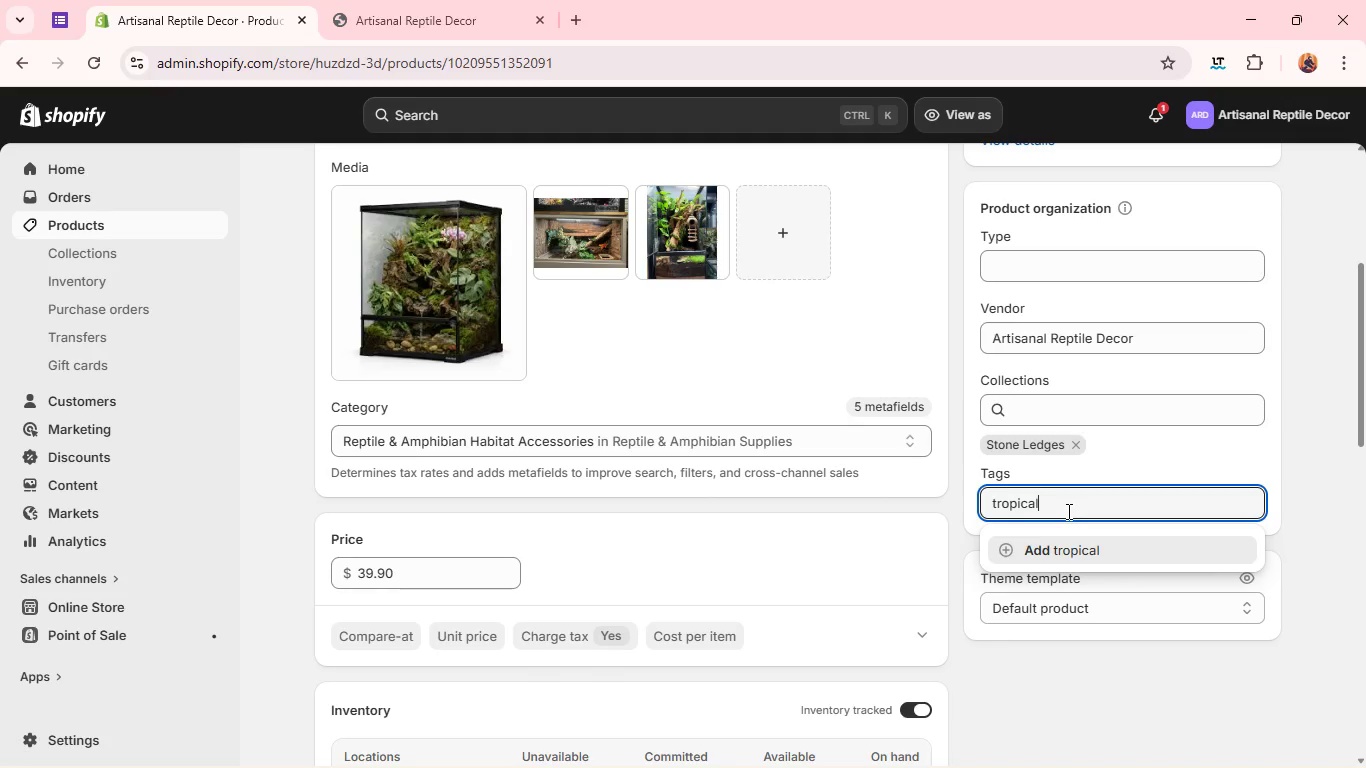 
key(Enter)
 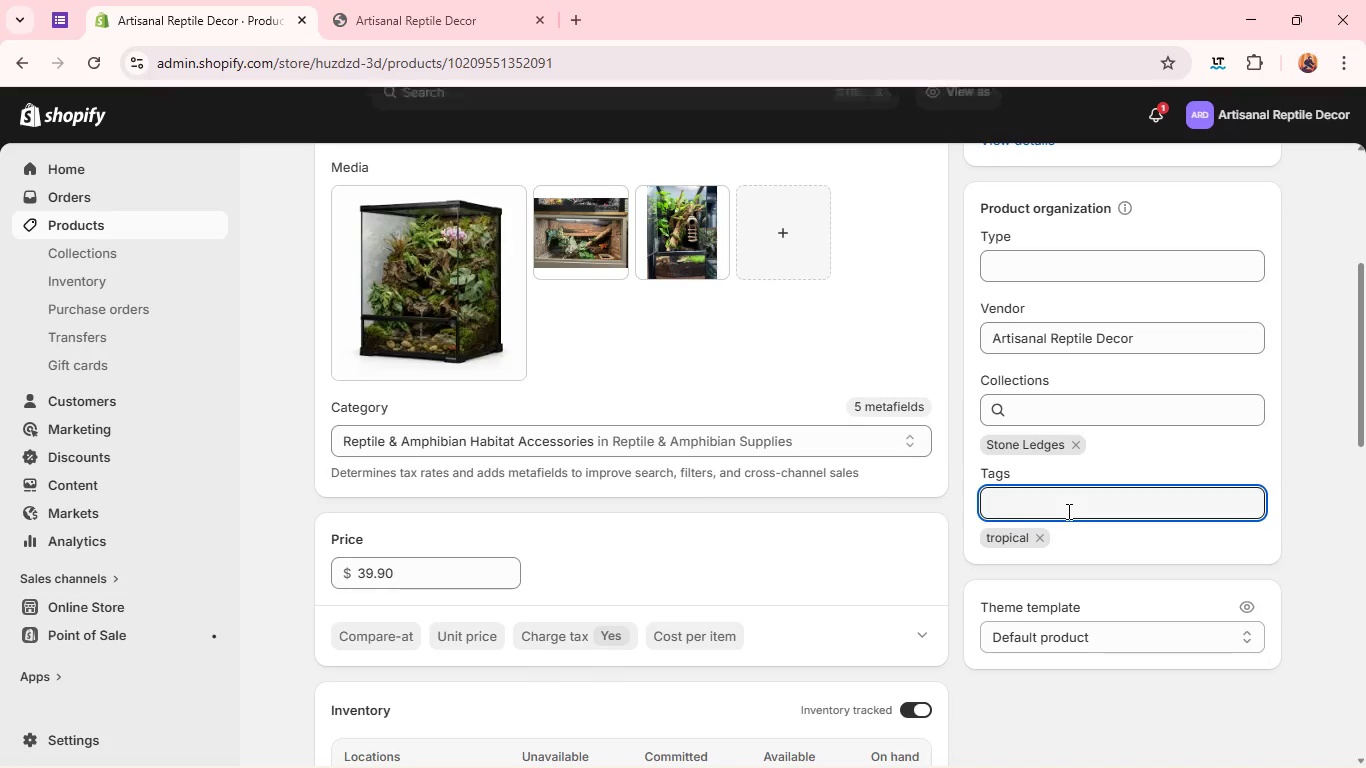 
type(climbing)
 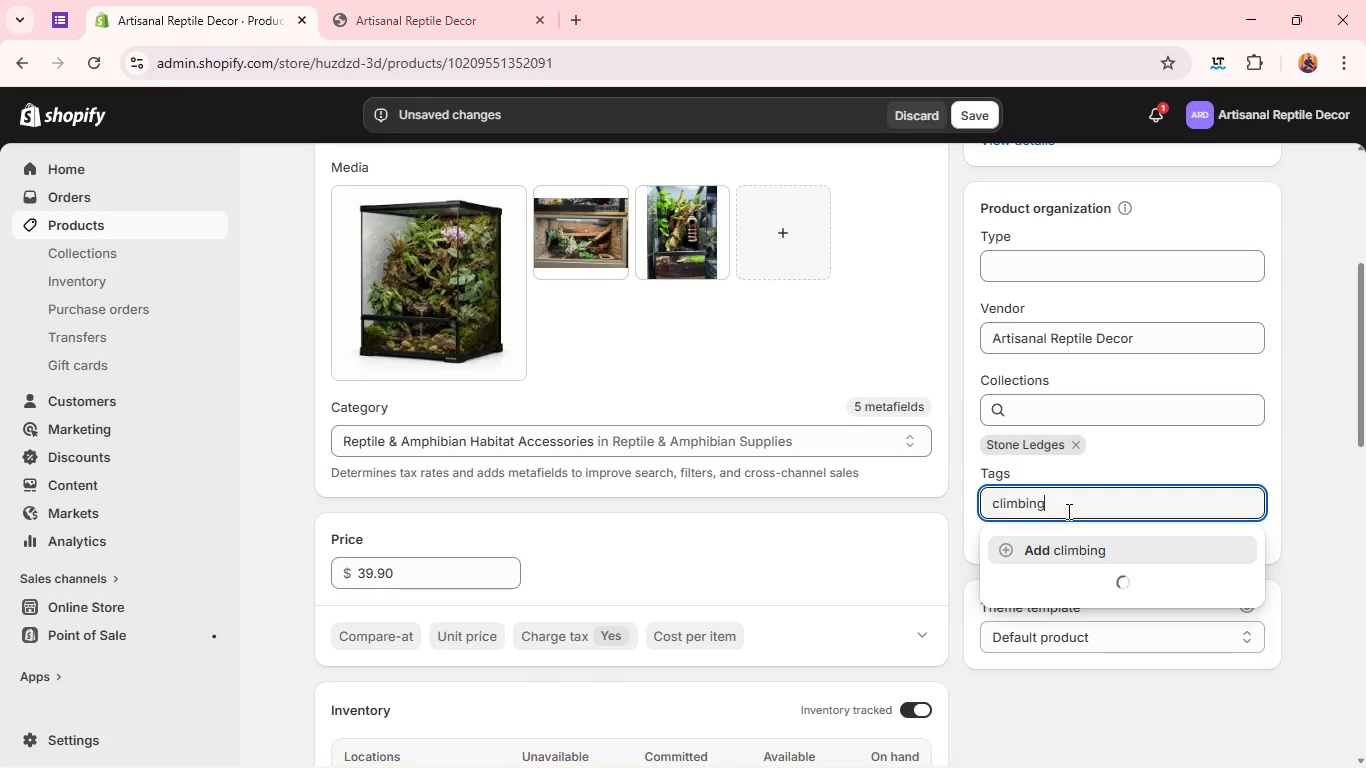 
key(Enter)
 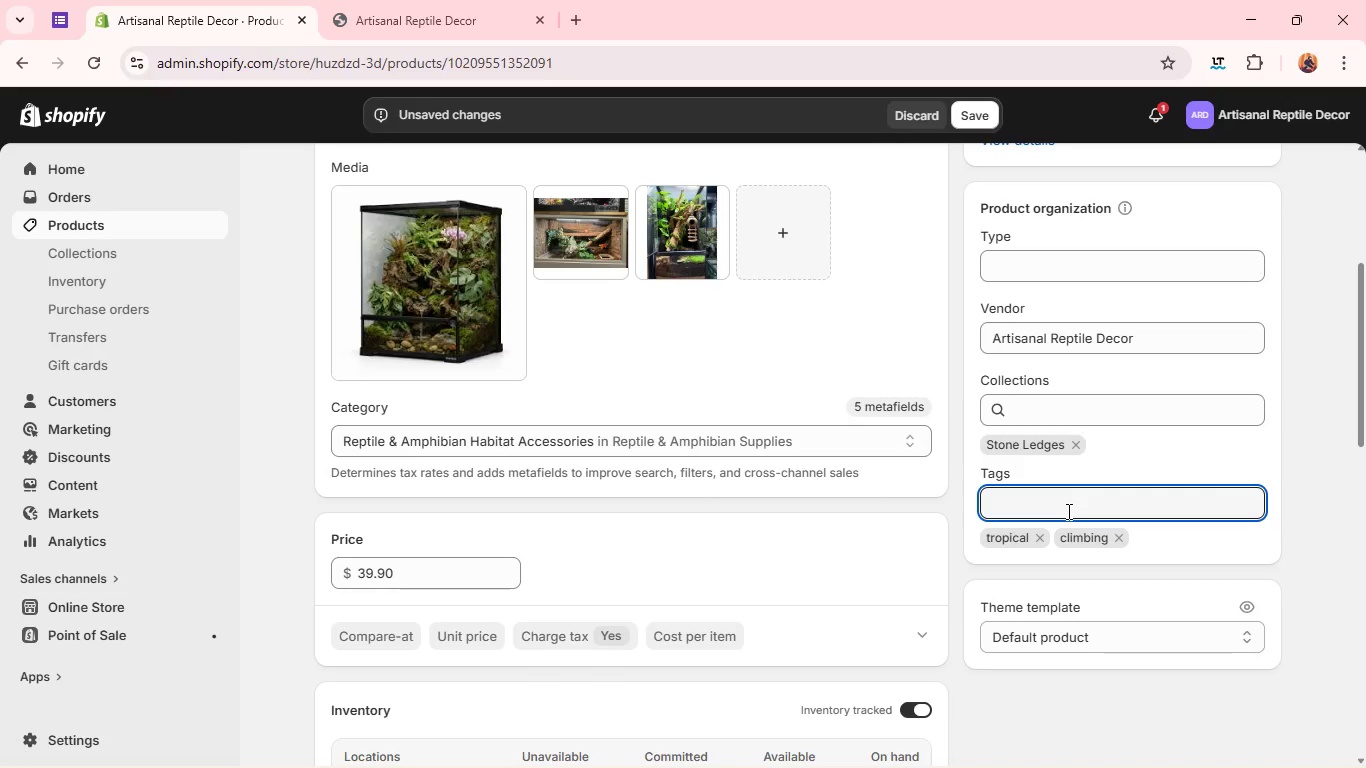 
type(stone-ledge)
 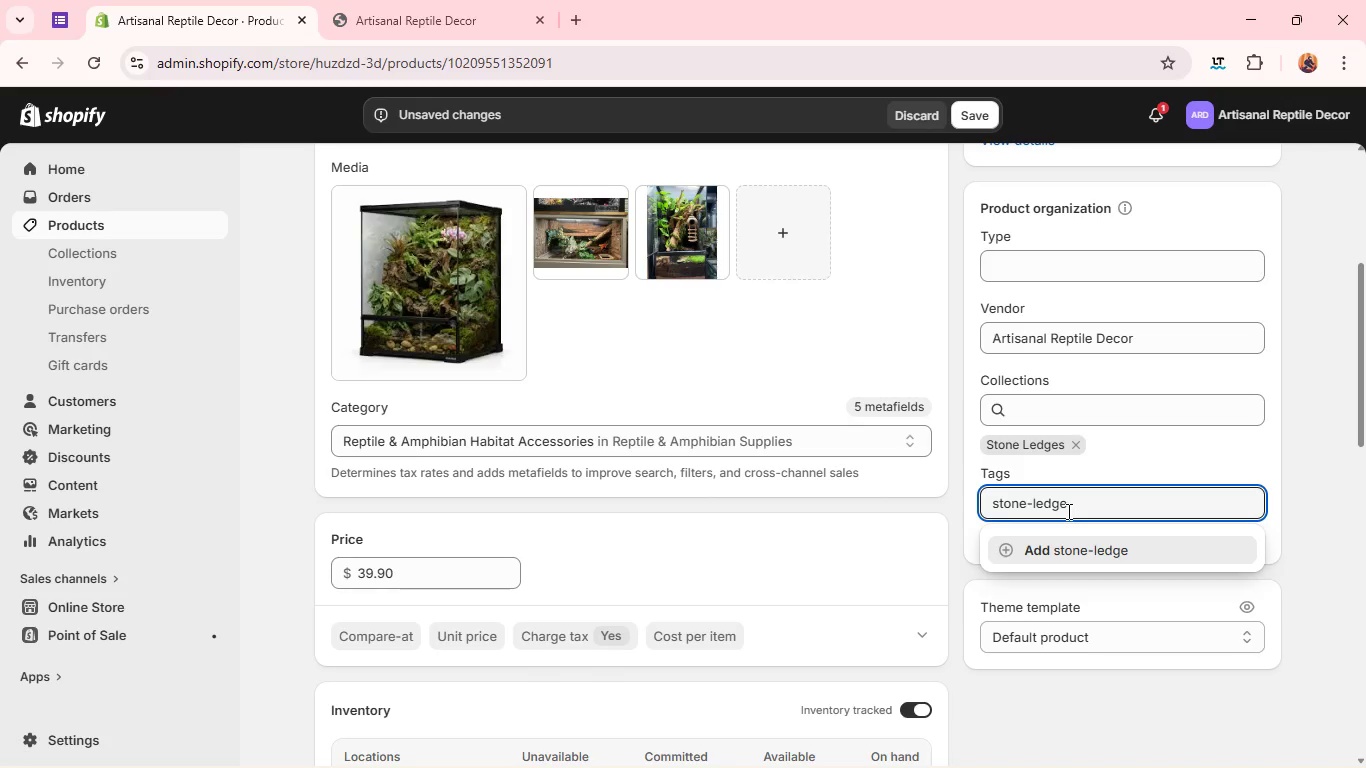 
key(Enter)
 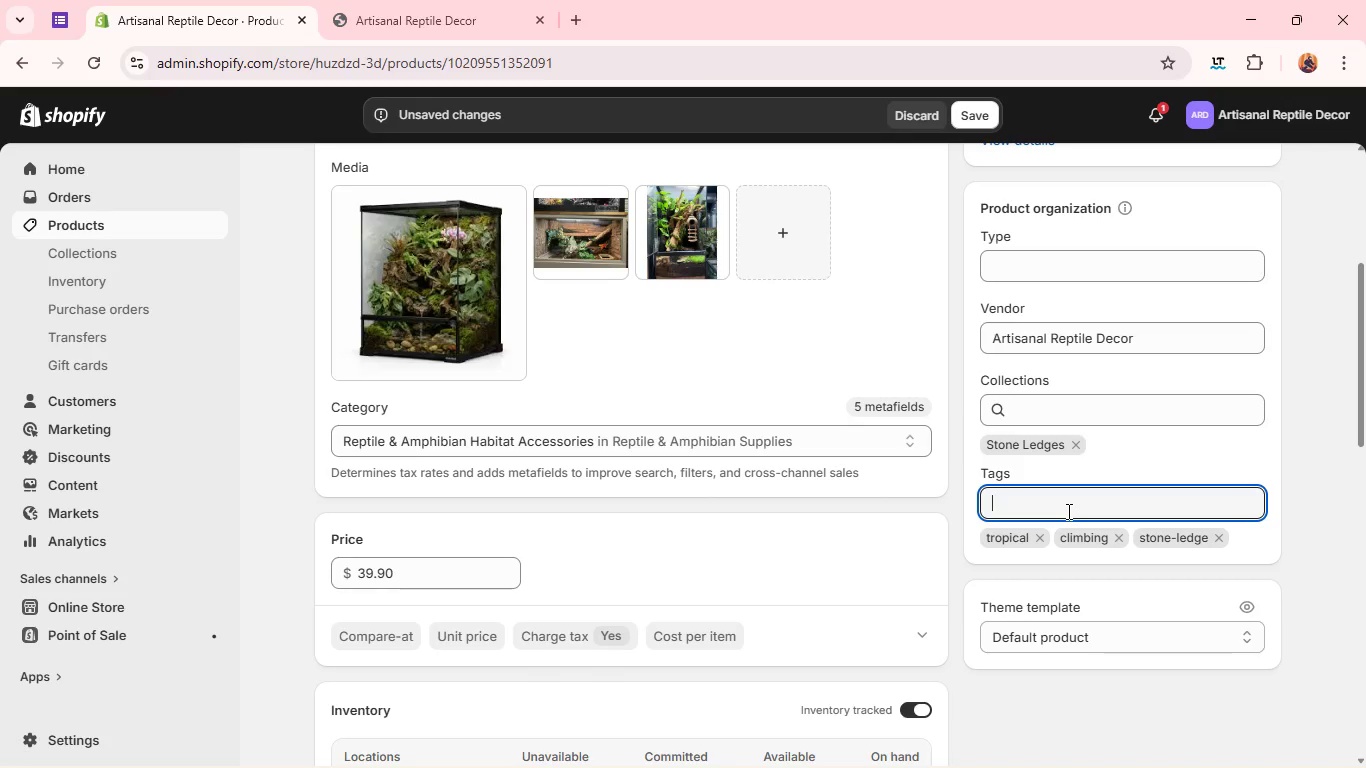 
type(natural)
 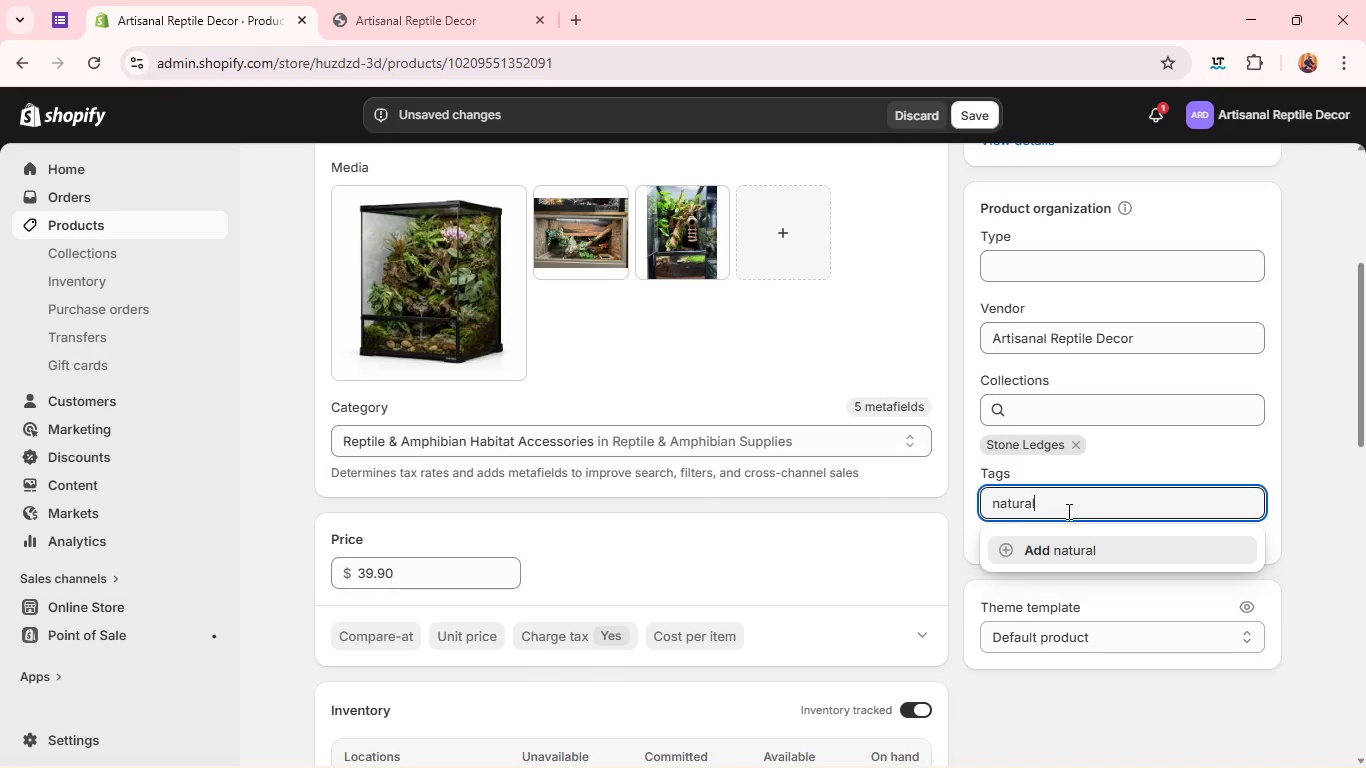 
key(Enter)
 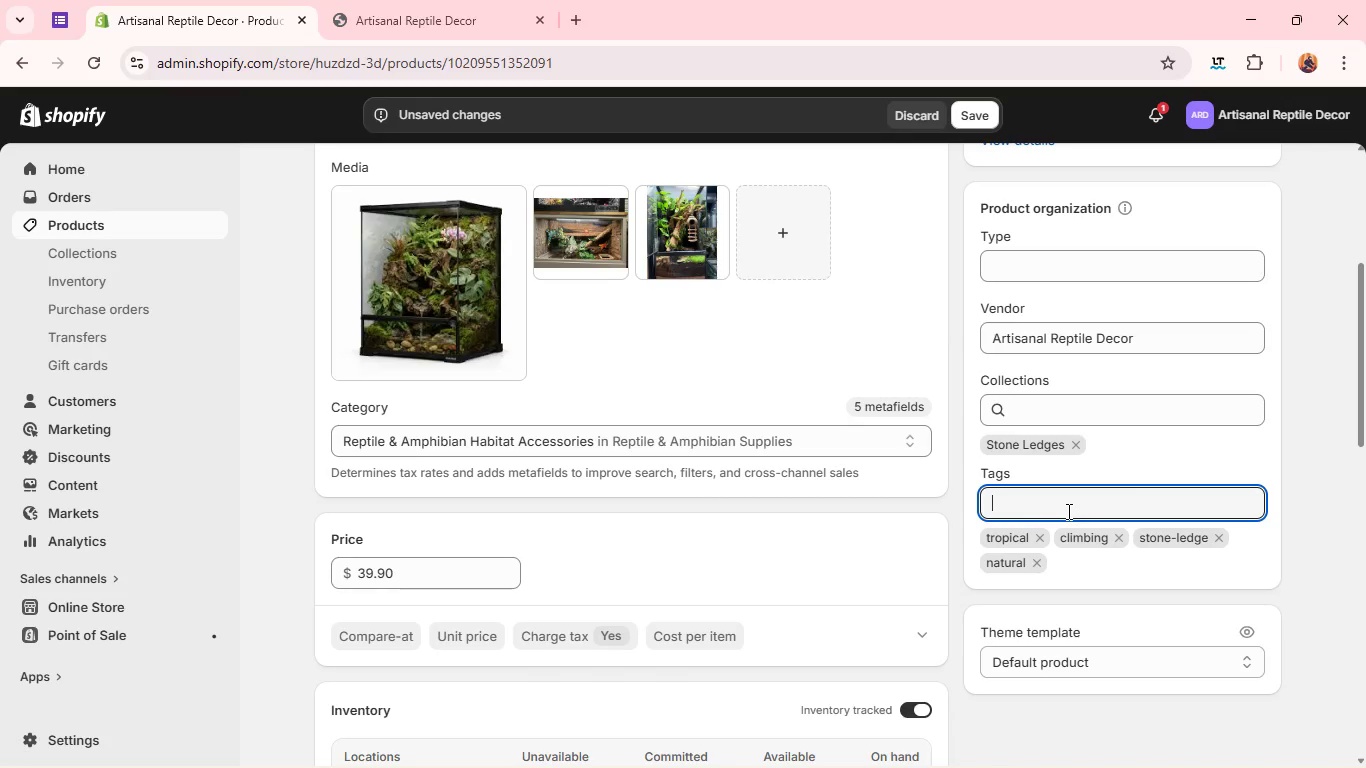 
type(humid)
 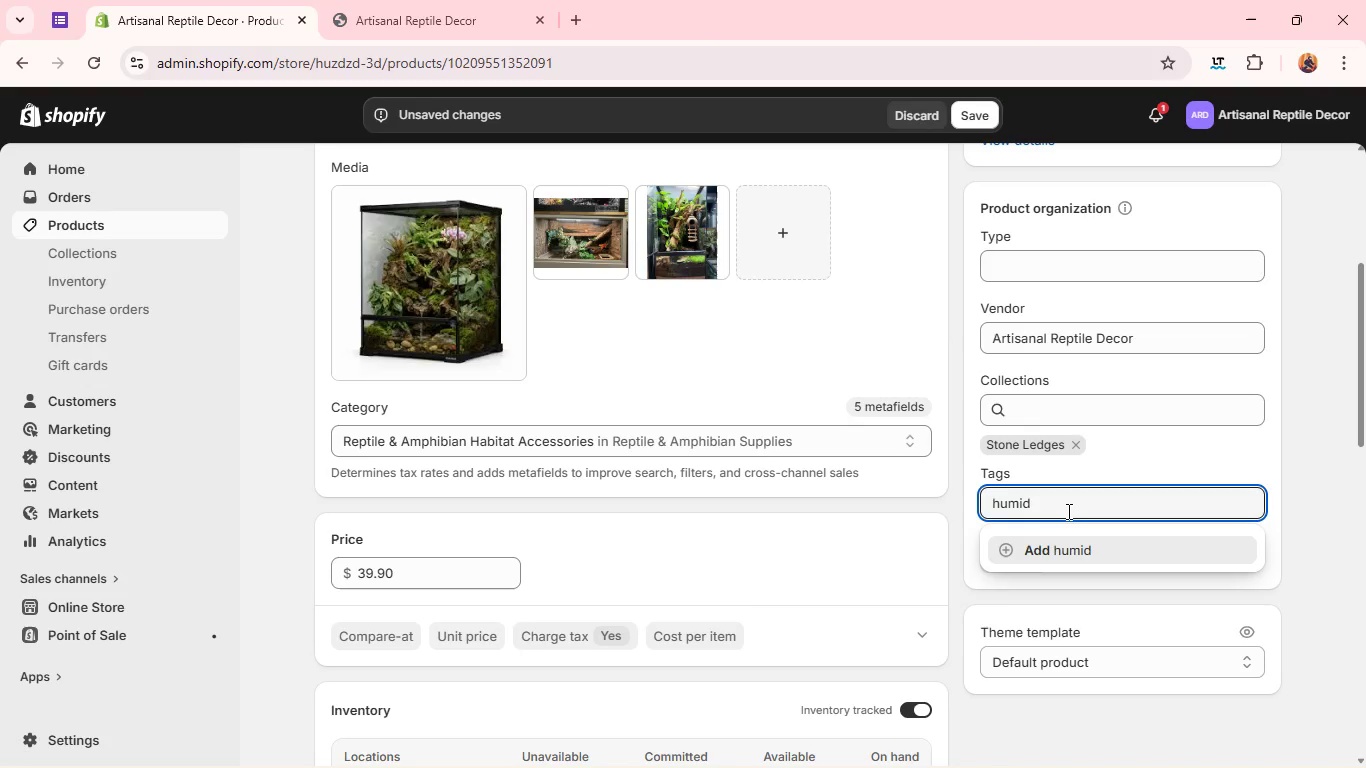 
key(Enter)
 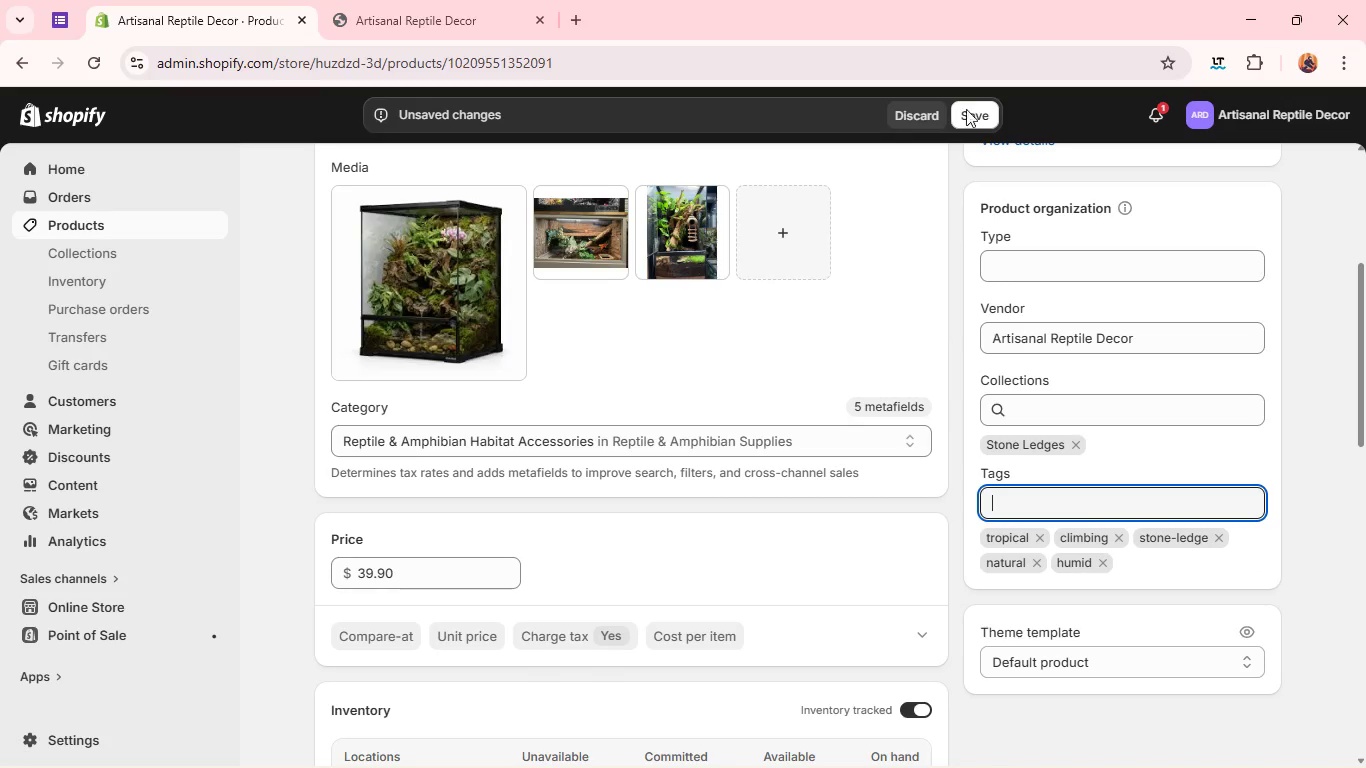 
left_click([973, 111])
 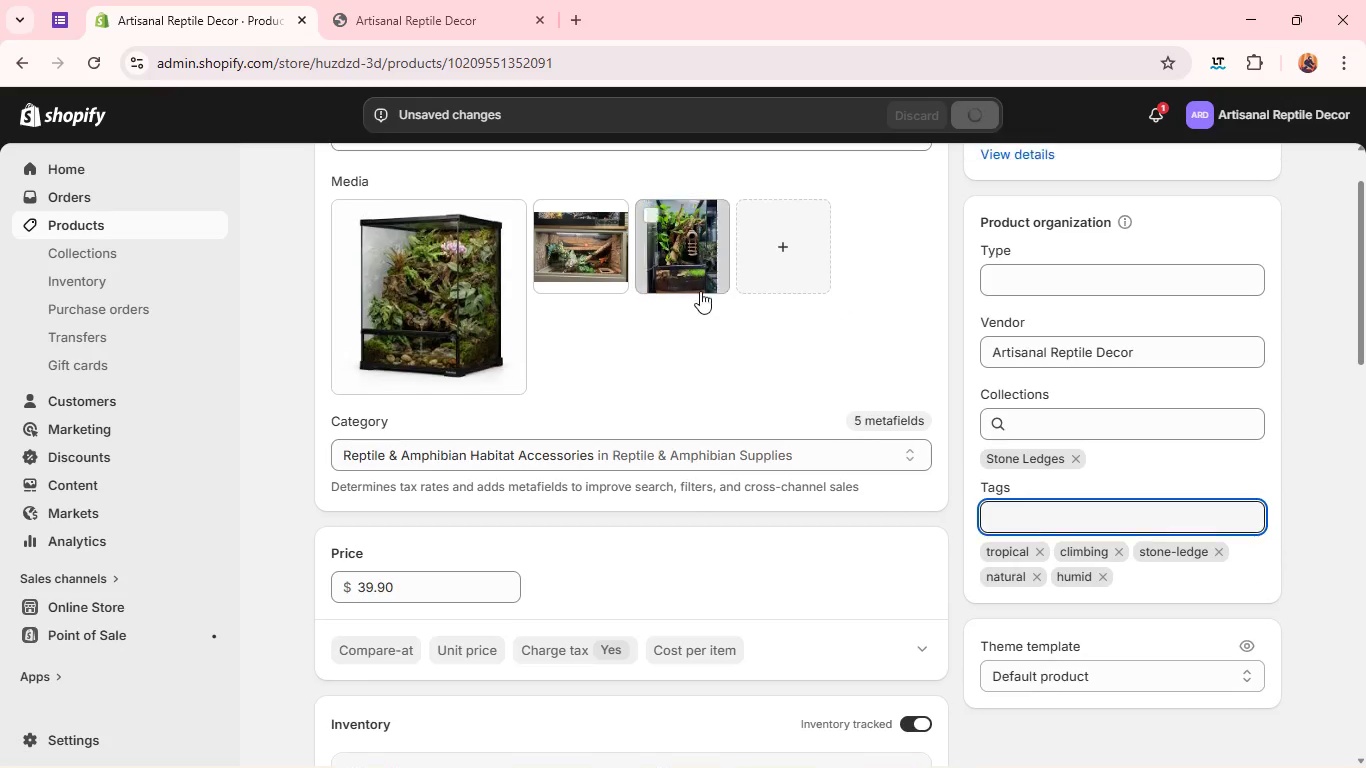 
wait(6.37)
 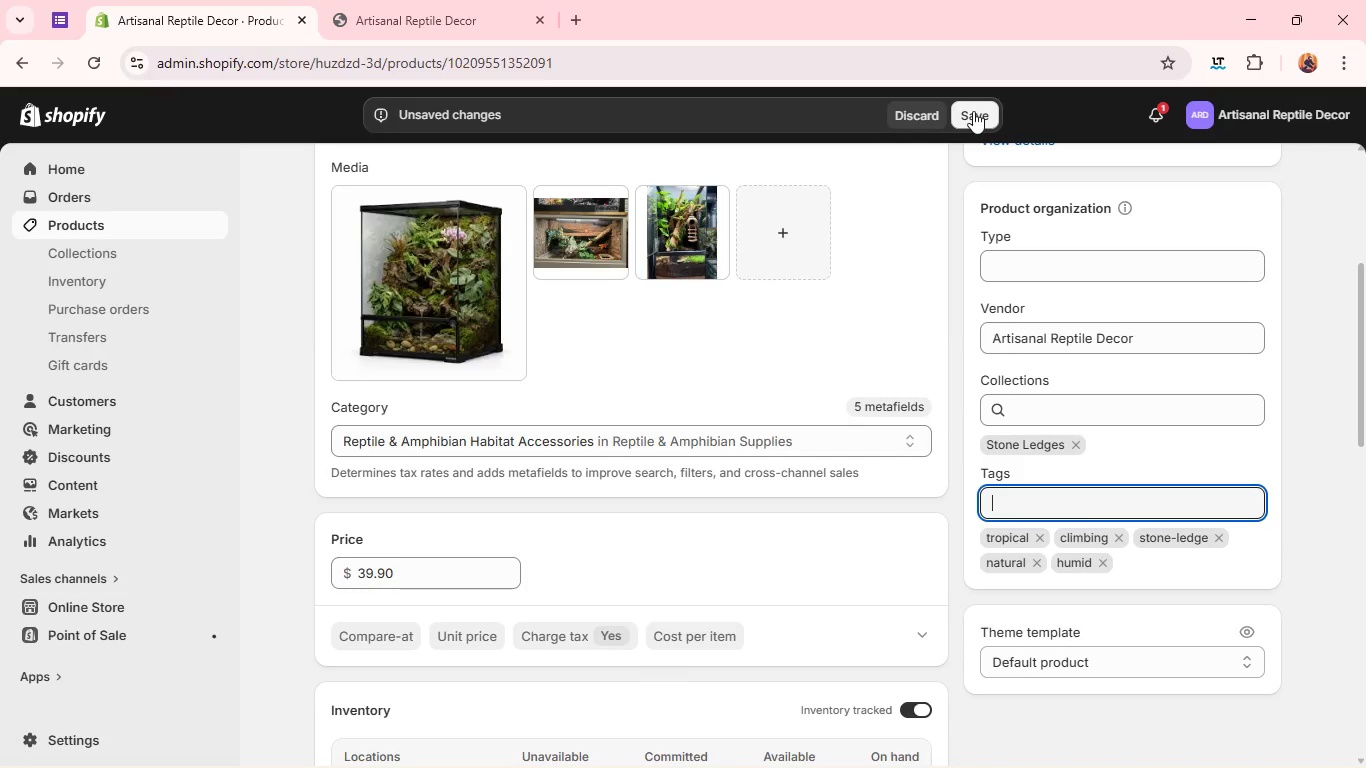 
mouse_move([600, 280])
 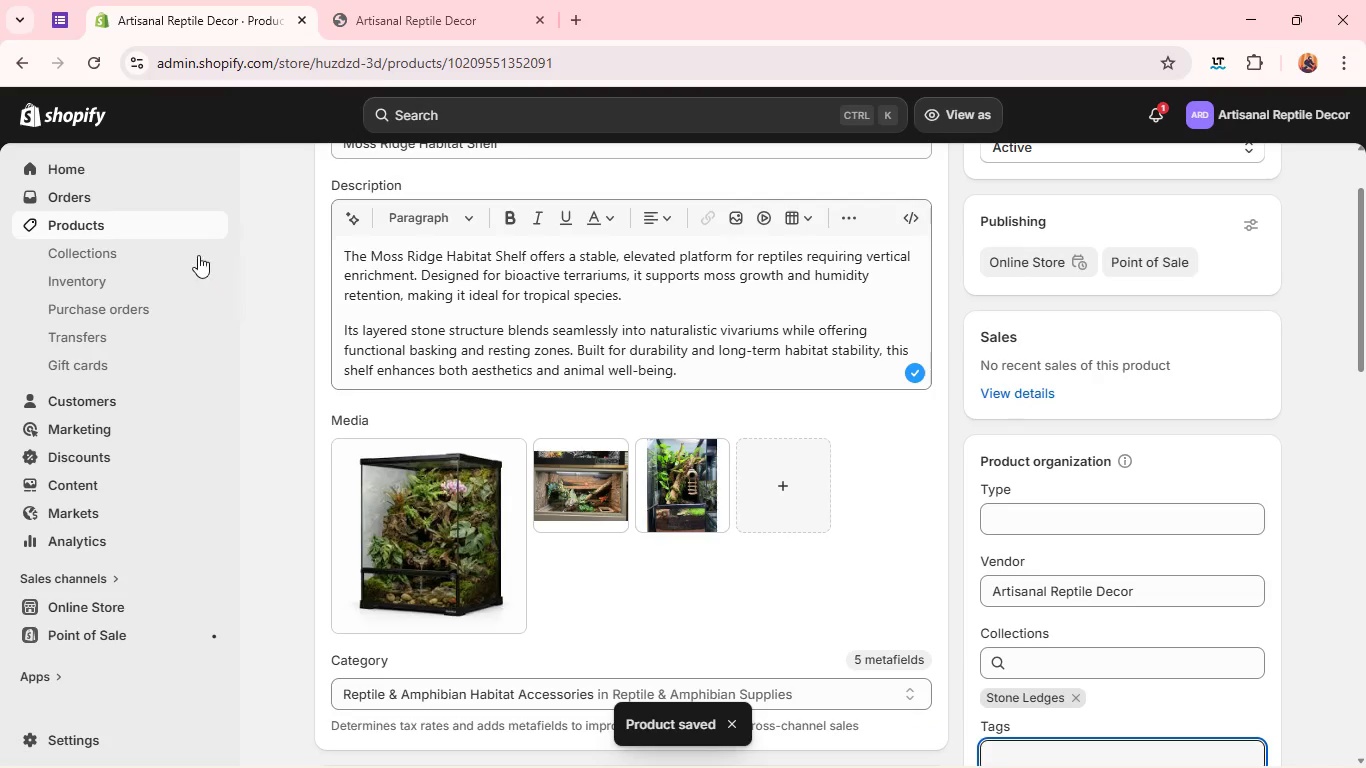 
left_click([174, 223])
 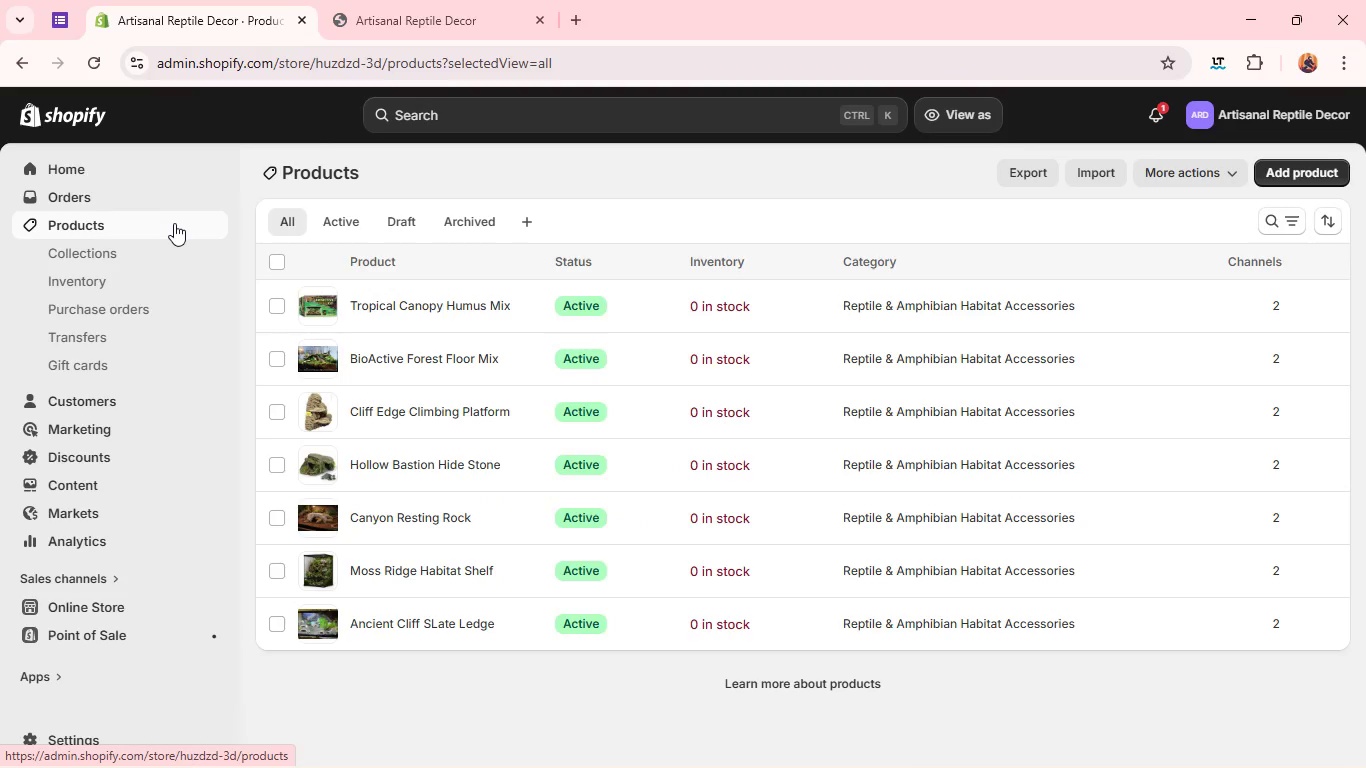 
wait(9.78)
 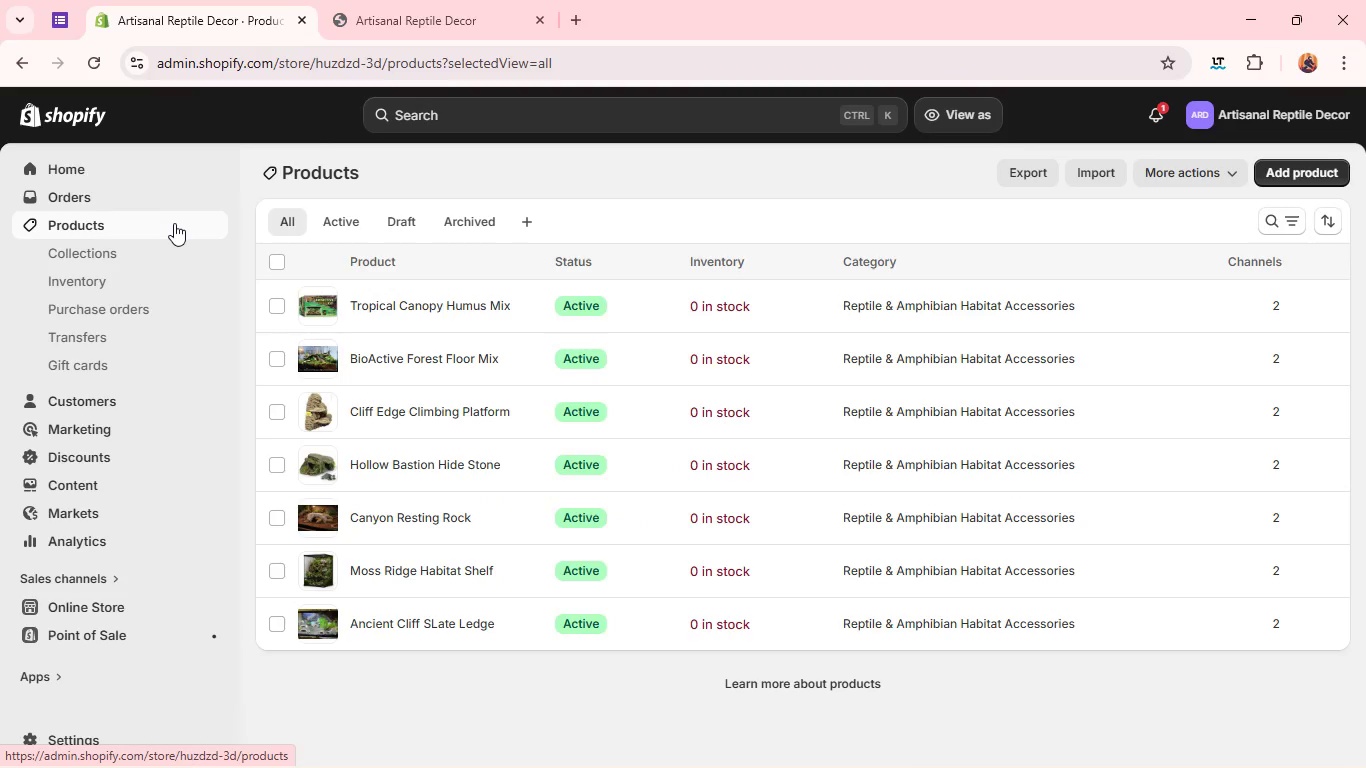 
double_click([310, 516])
 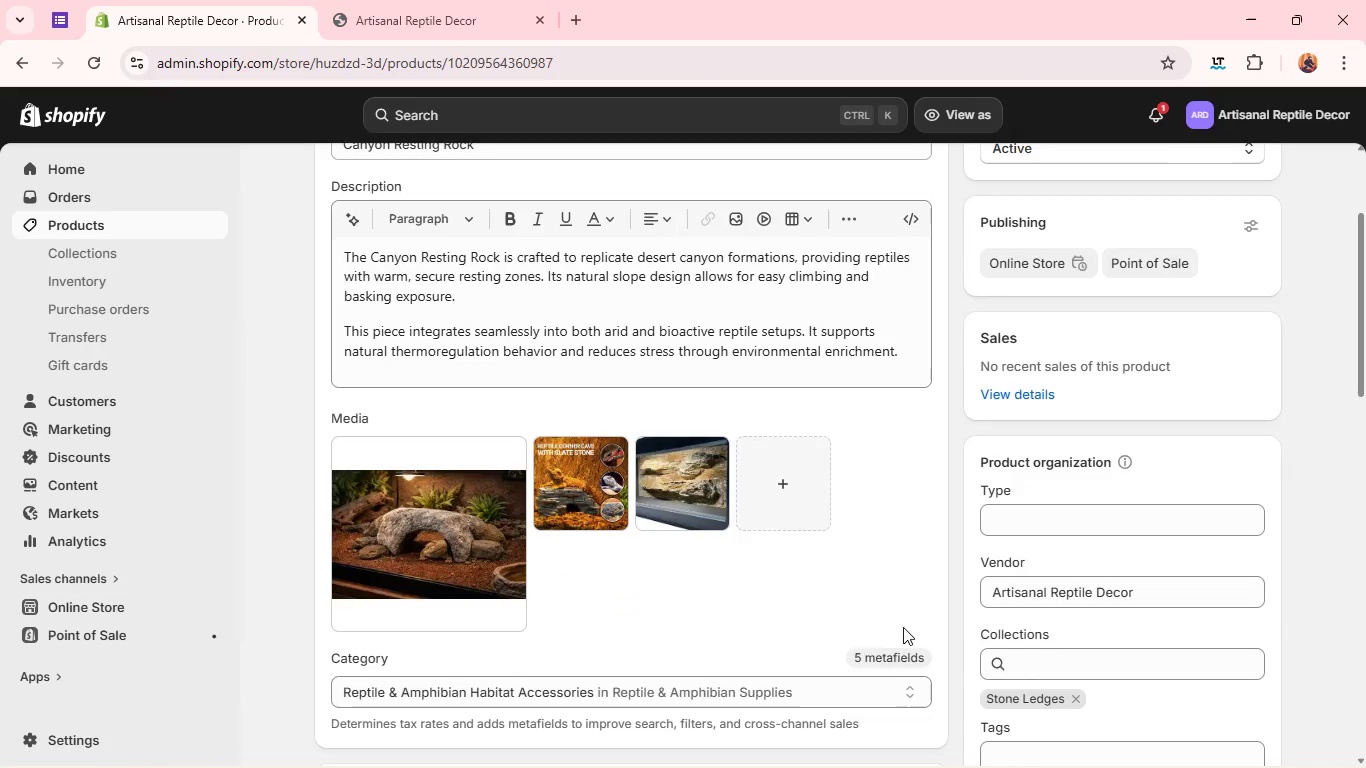 
wait(6.28)
 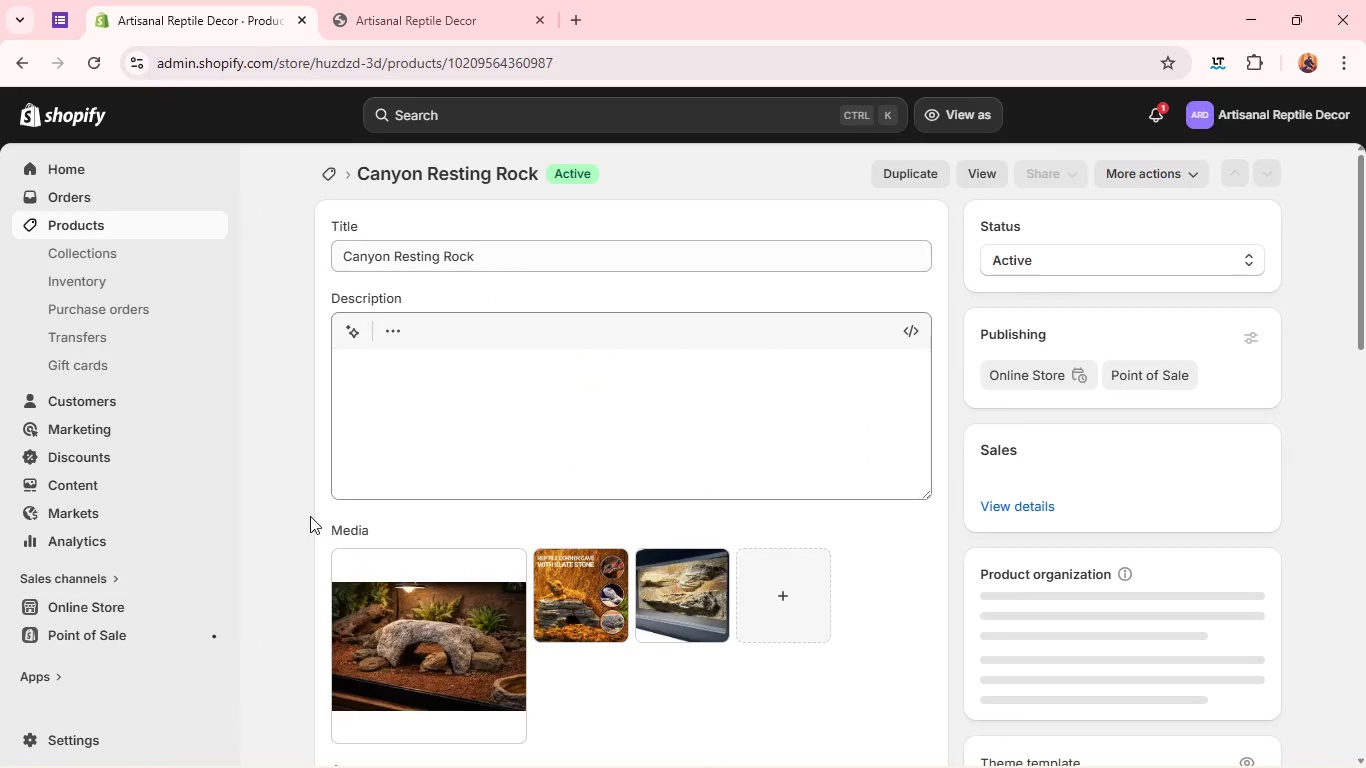 
left_click([1006, 659])
 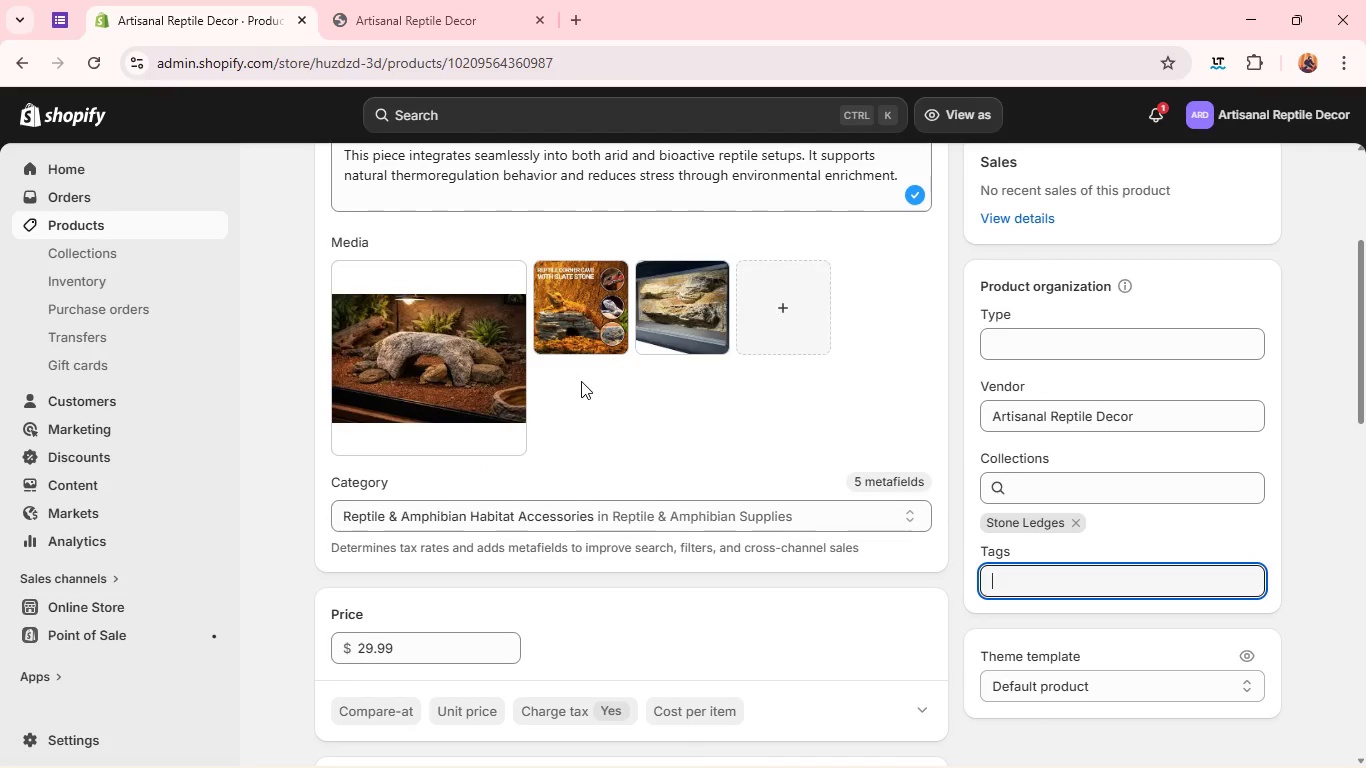 
wait(6.27)
 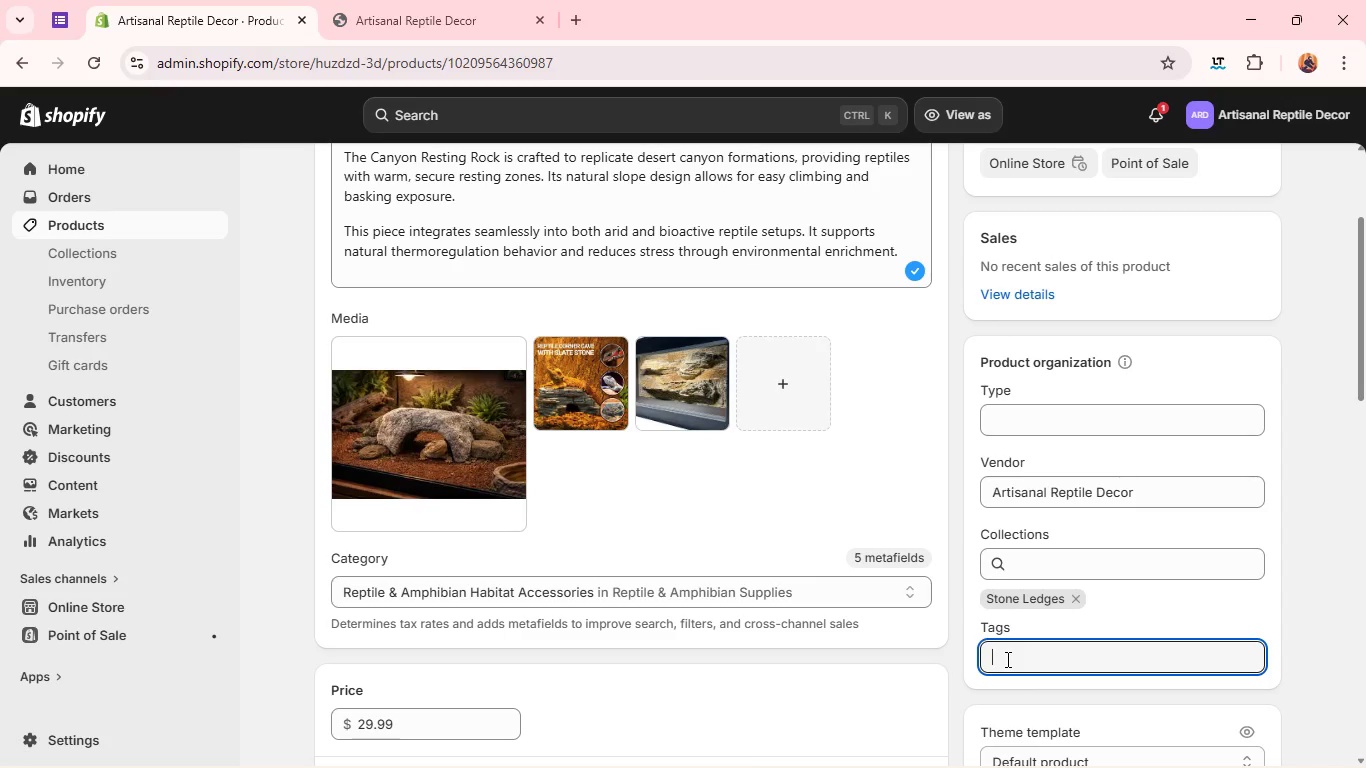 
type(arid)
 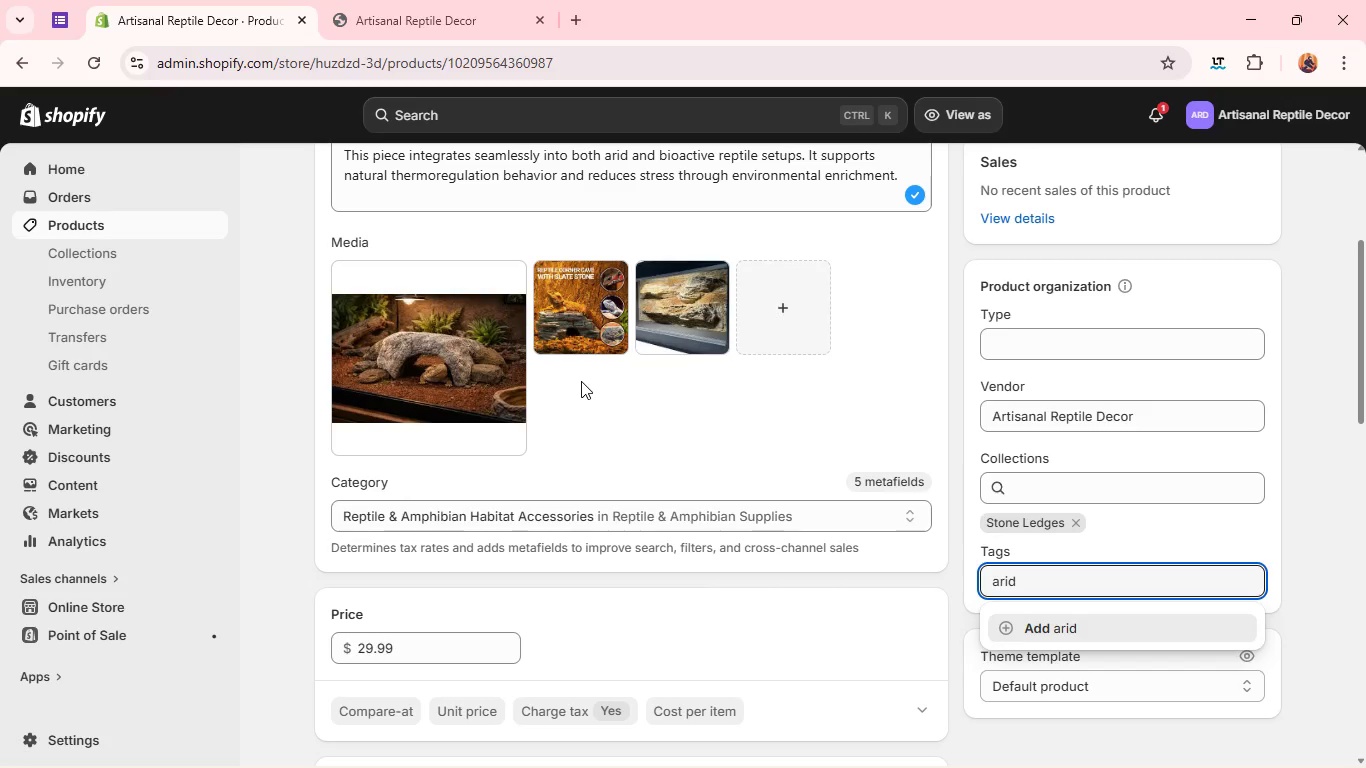 
key(Enter)
 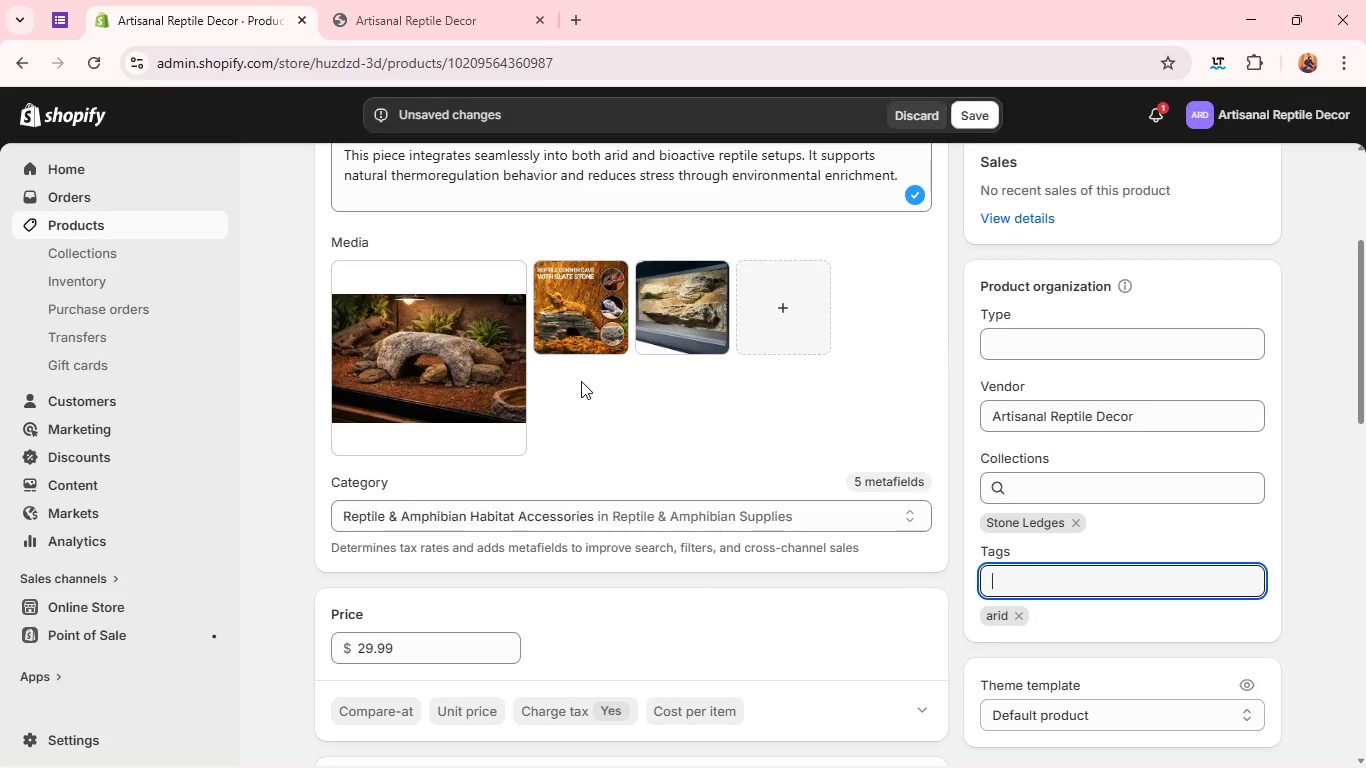 
type(basking)
 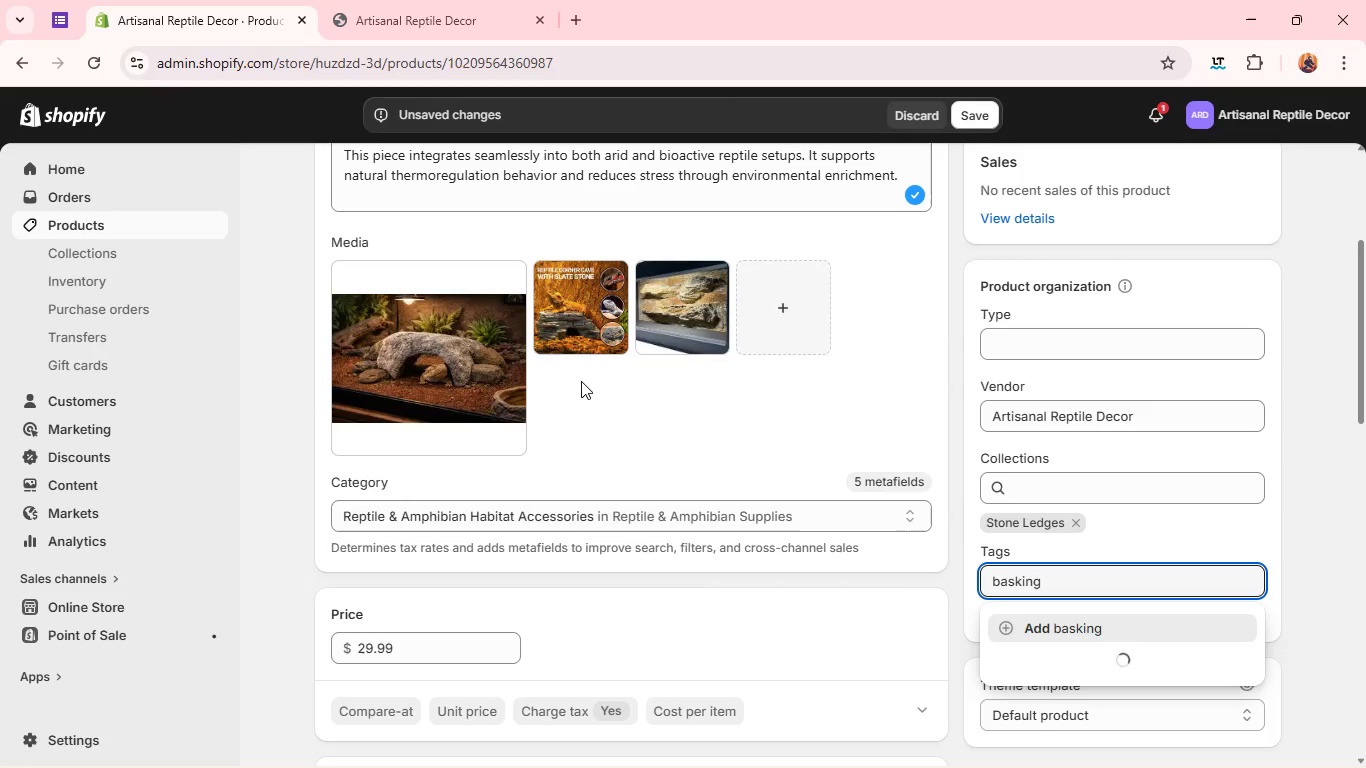 
key(Enter)
 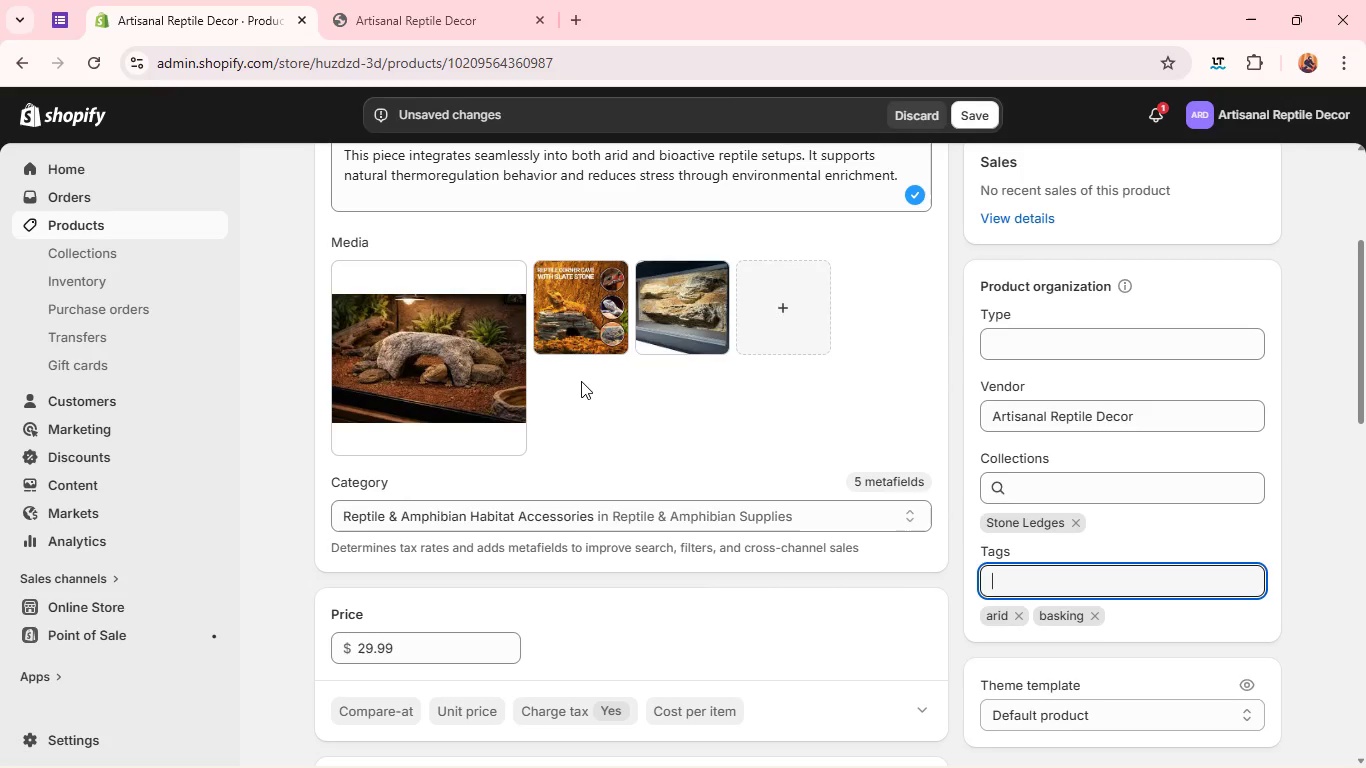 
type(stone-ledge)
 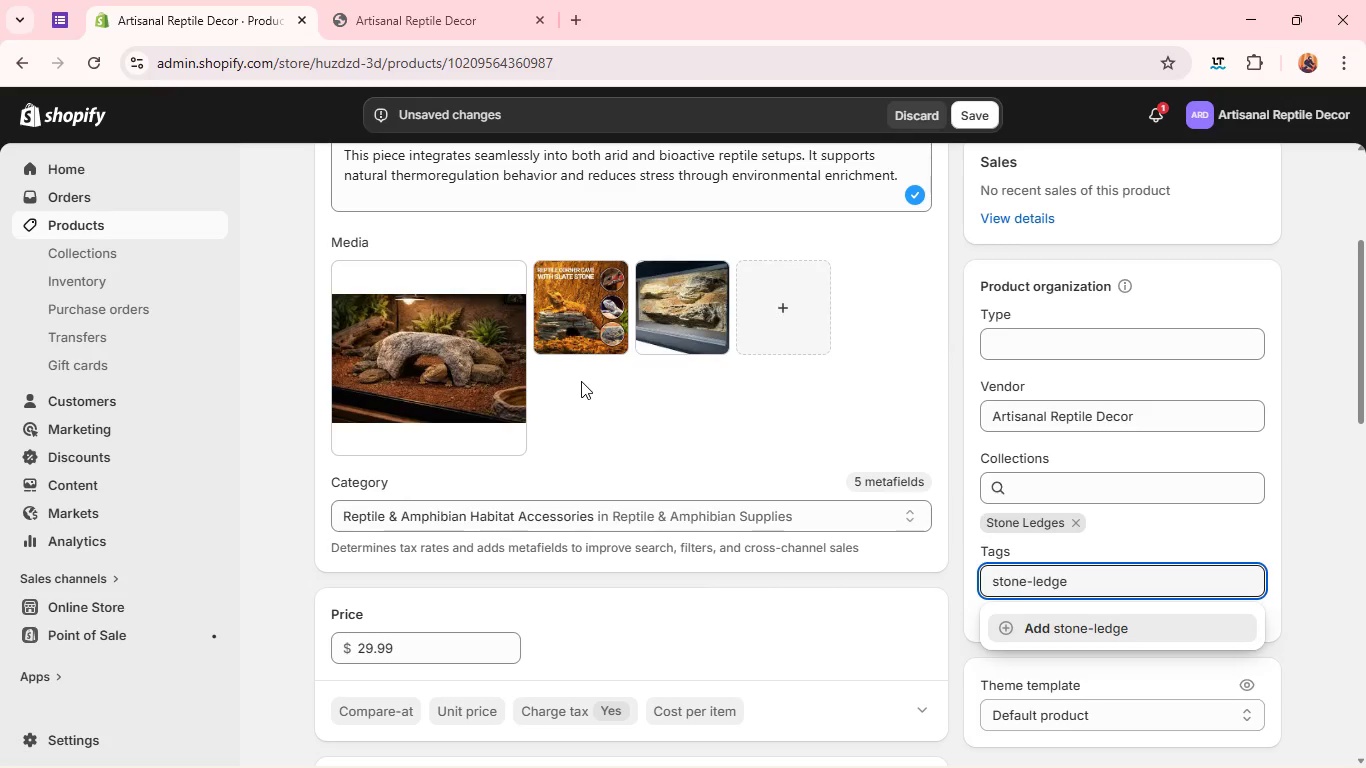 
key(Enter)
 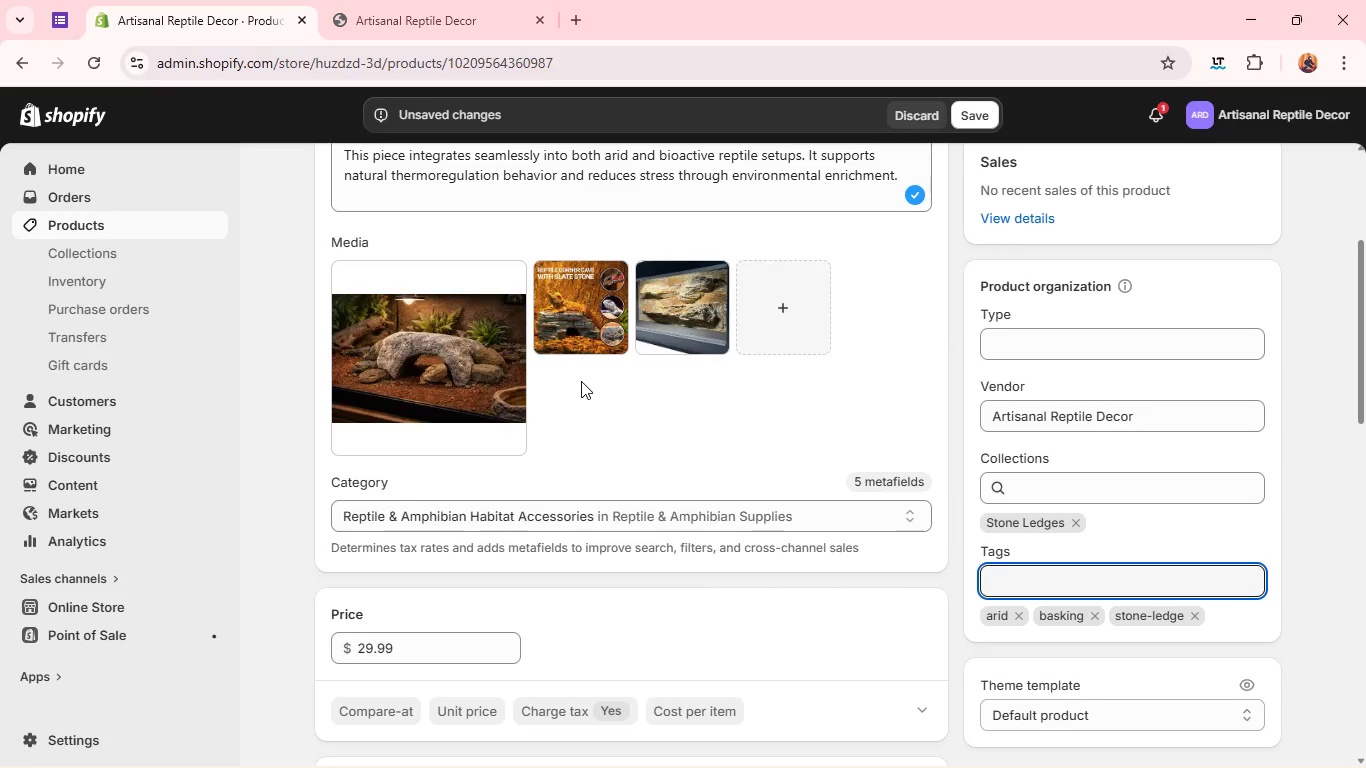 
type(desert)
 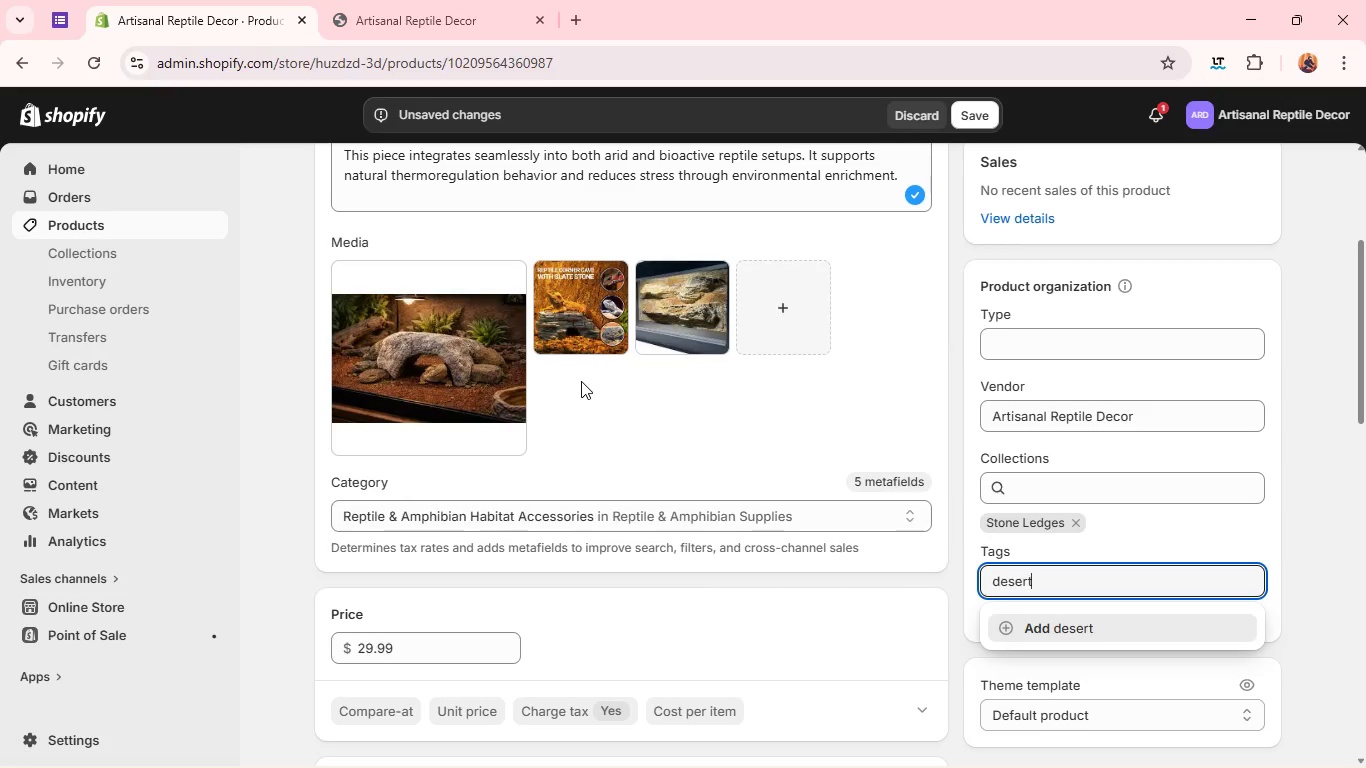 
key(Enter)
 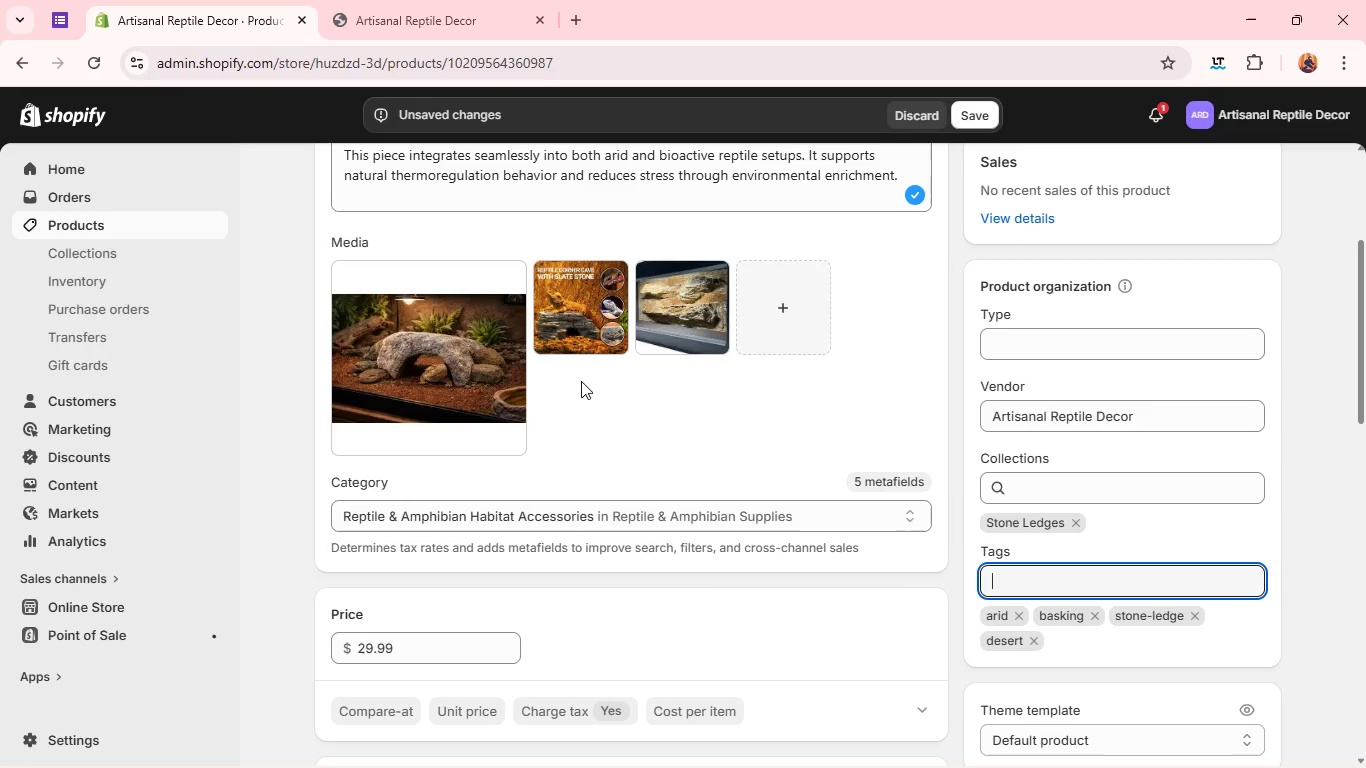 
type(natural)
 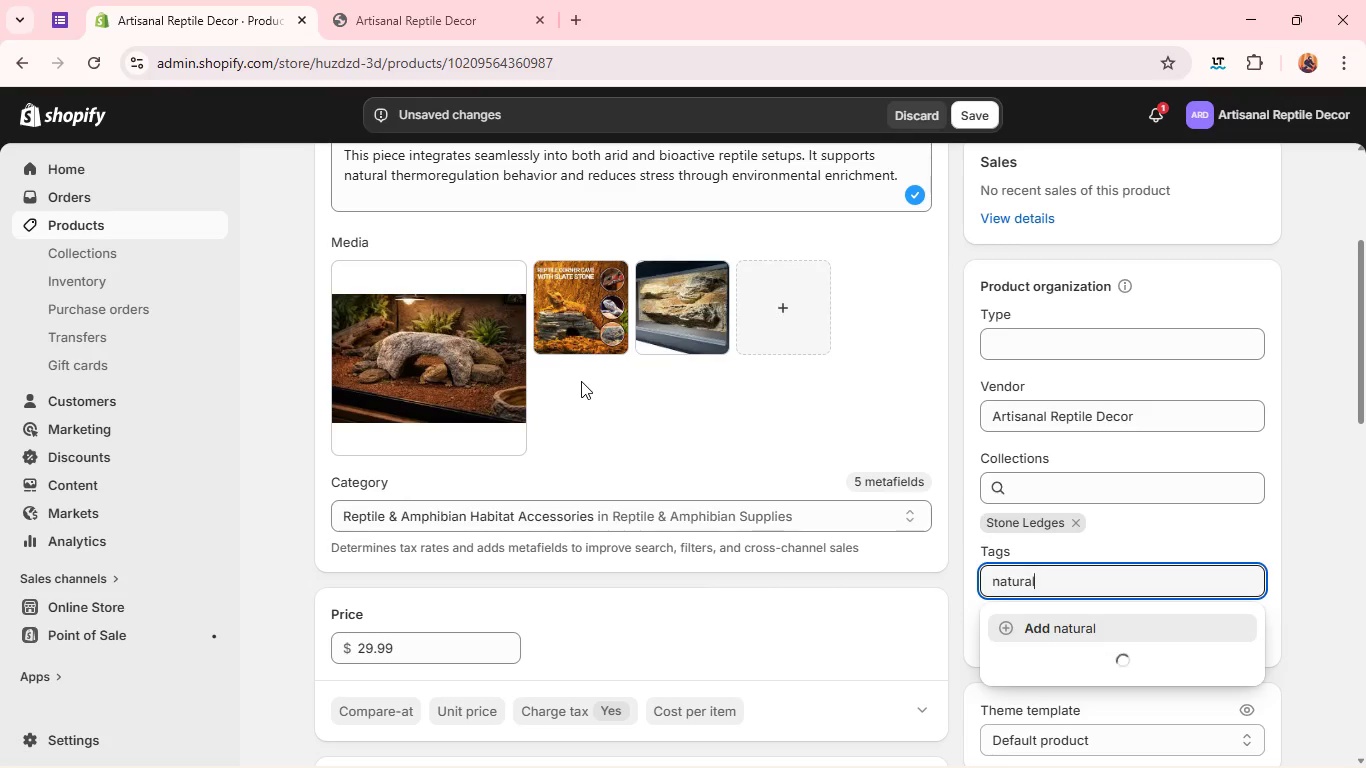 
key(Enter)
 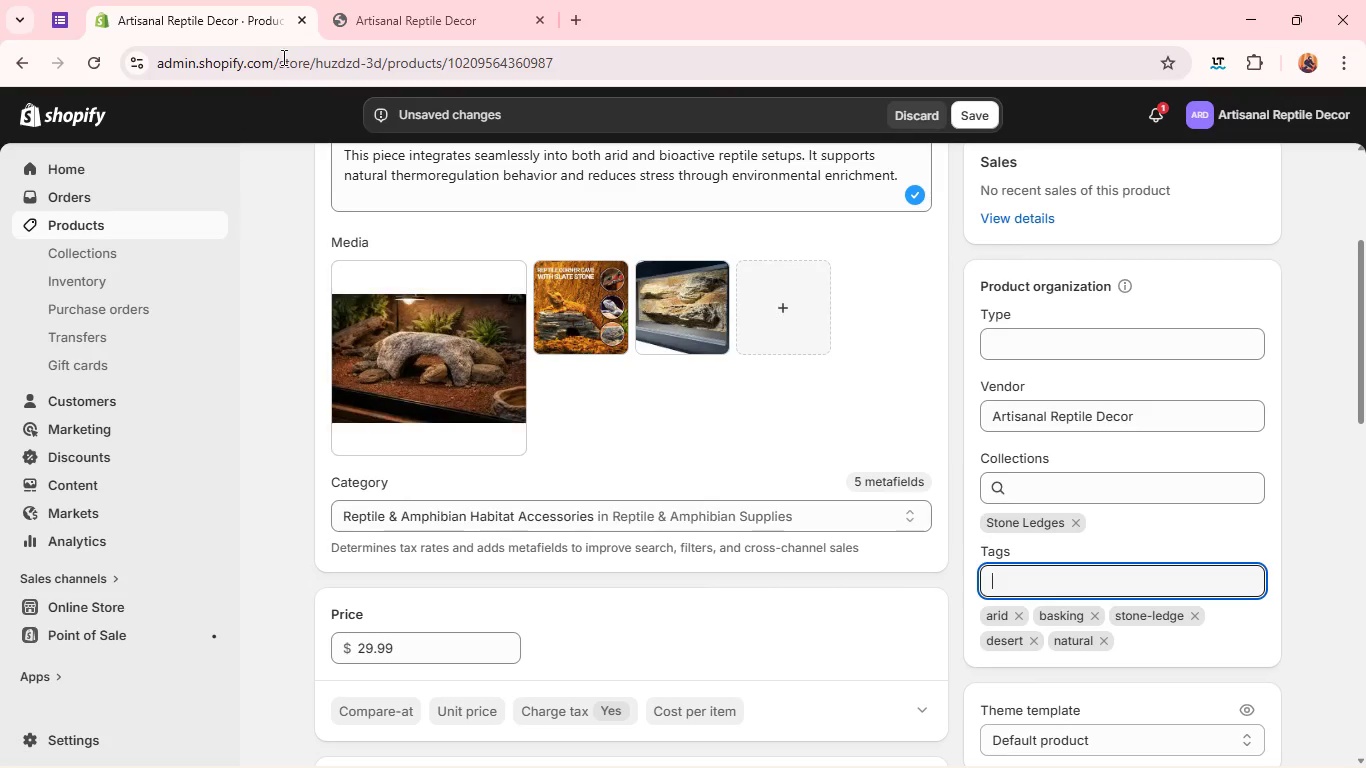 
wait(6.67)
 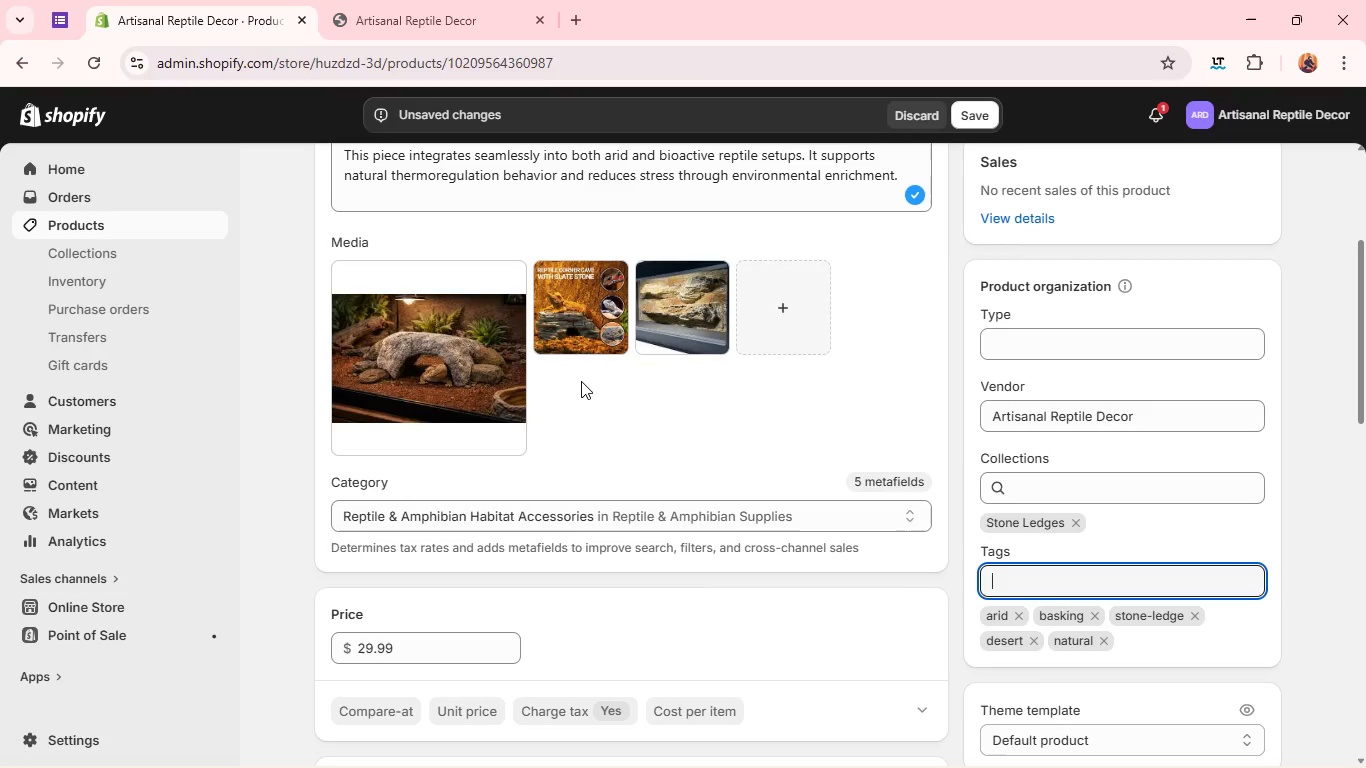 
left_click([975, 120])
 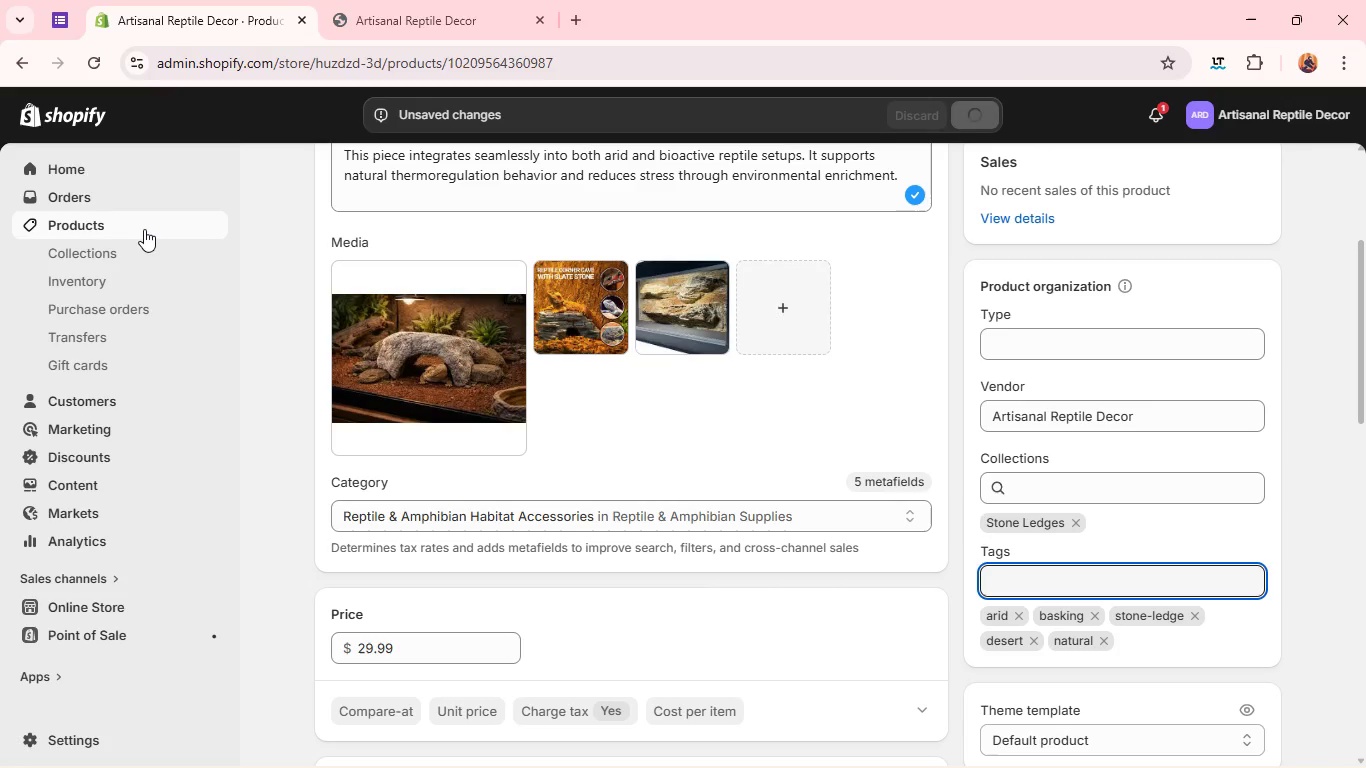 
wait(7.16)
 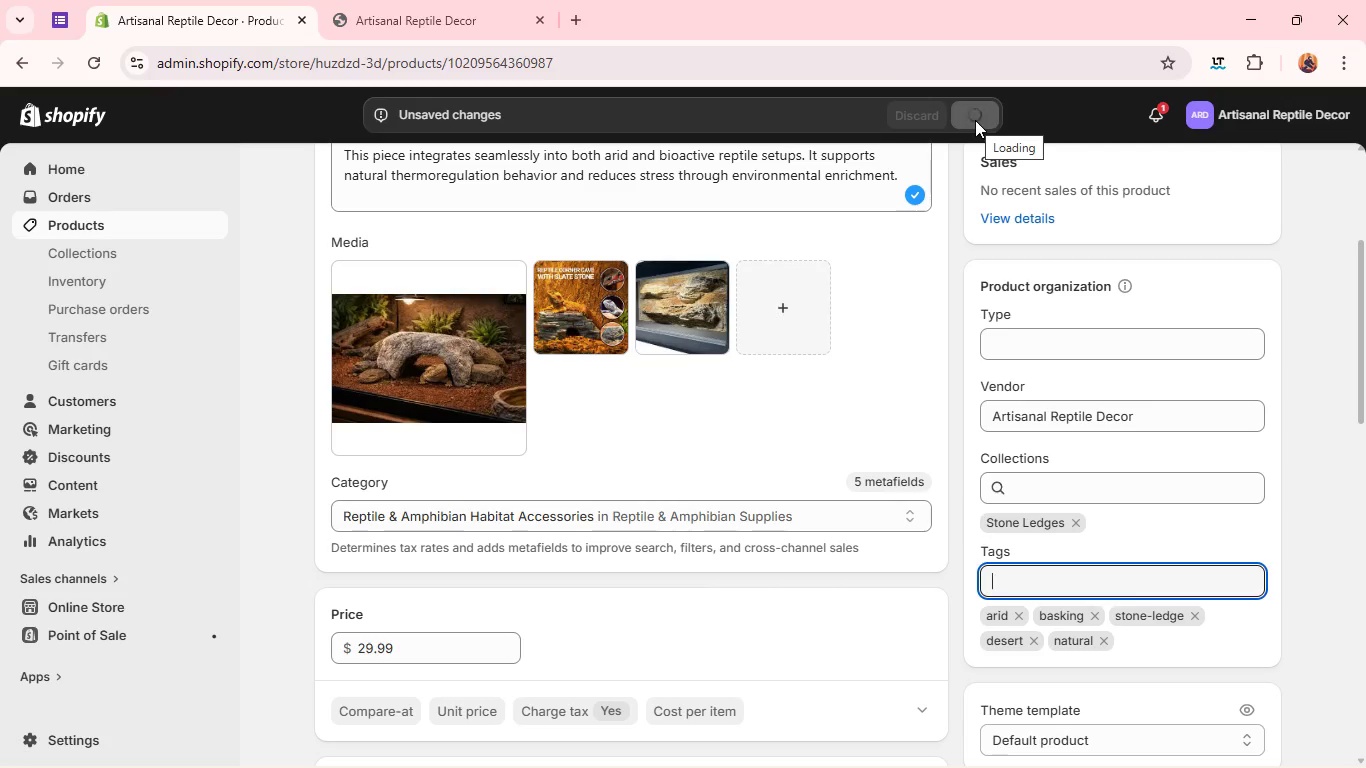 
left_click([143, 228])
 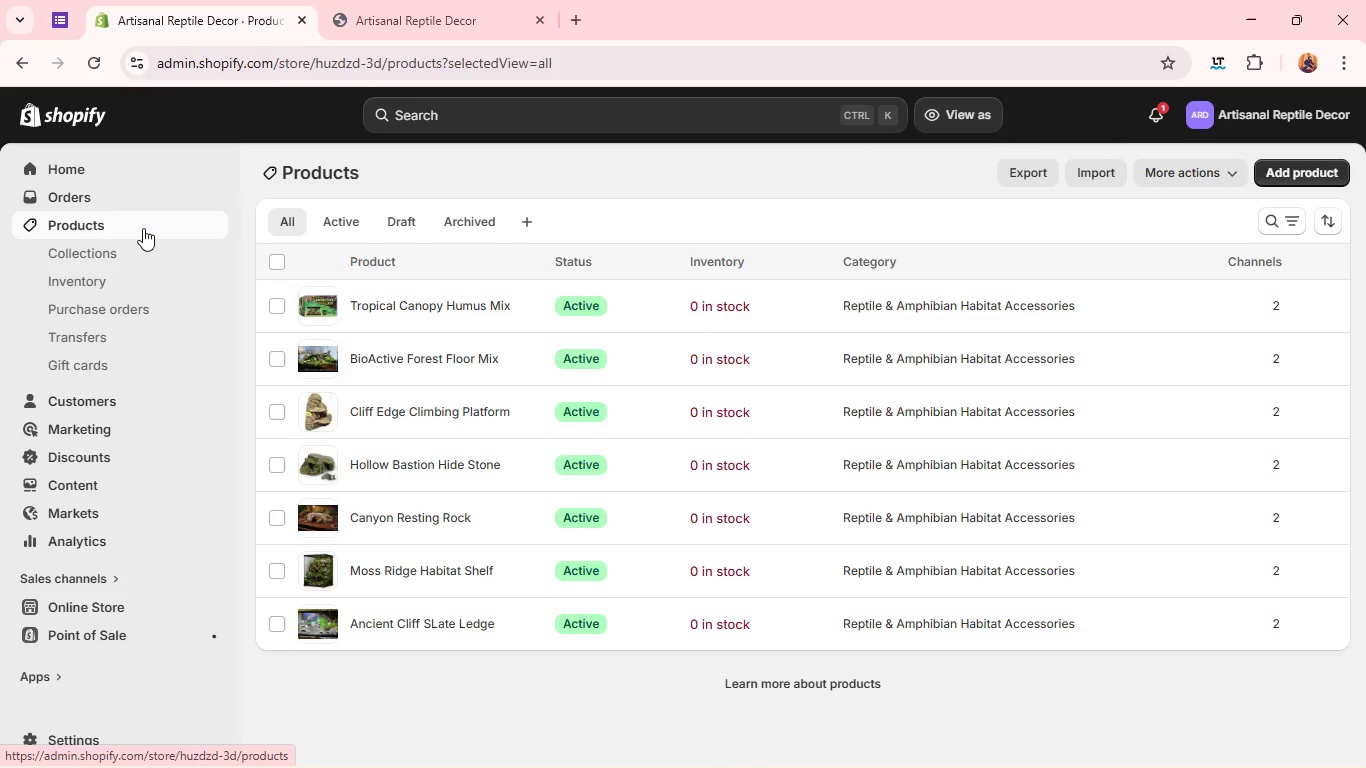 
wait(7.55)
 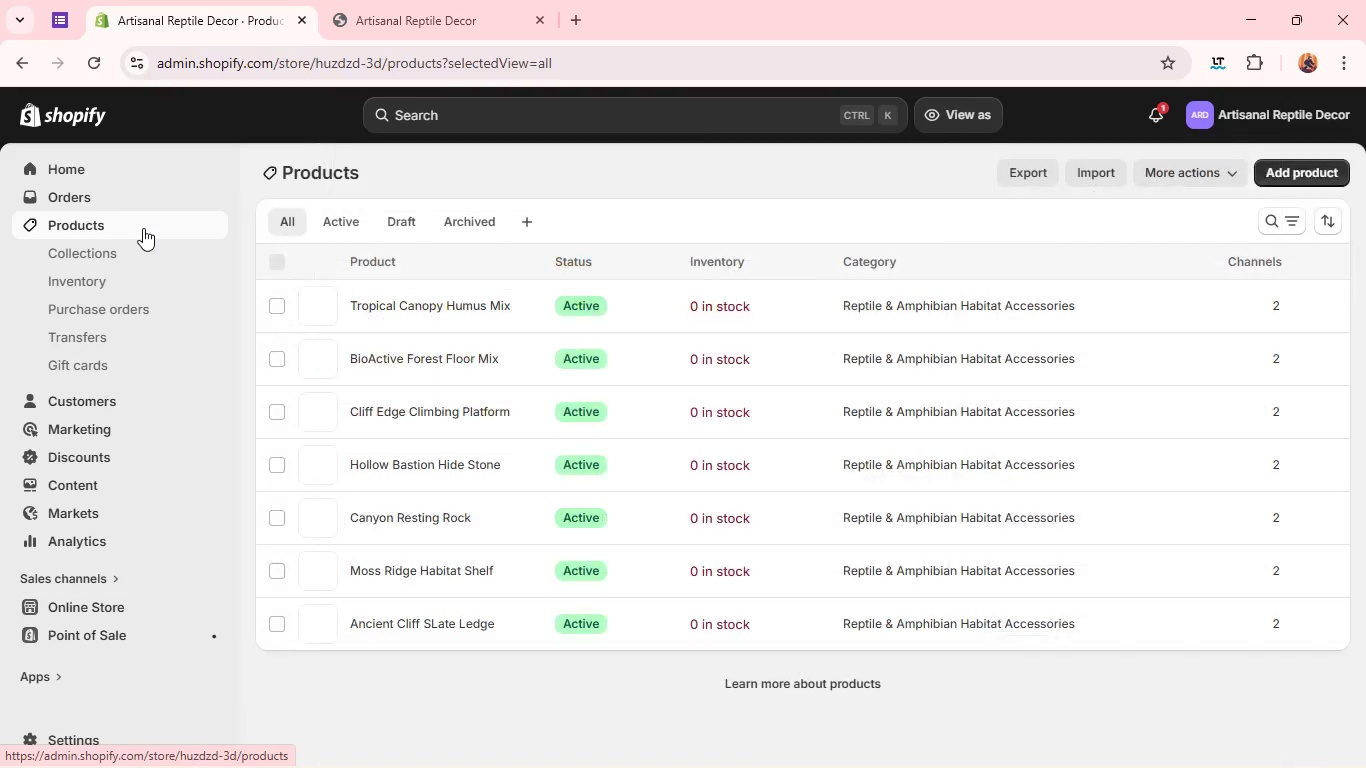 
double_click([324, 458])
 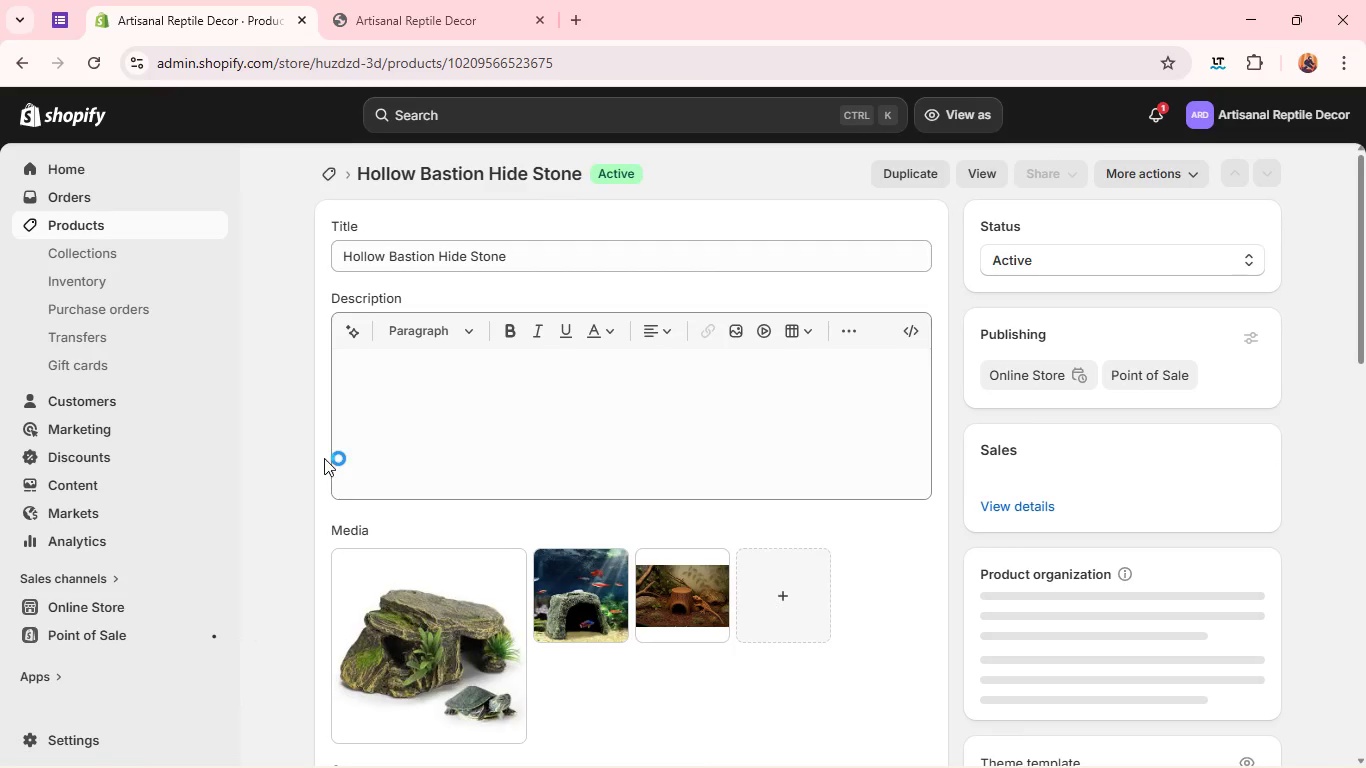 
mouse_move([1083, 625])
 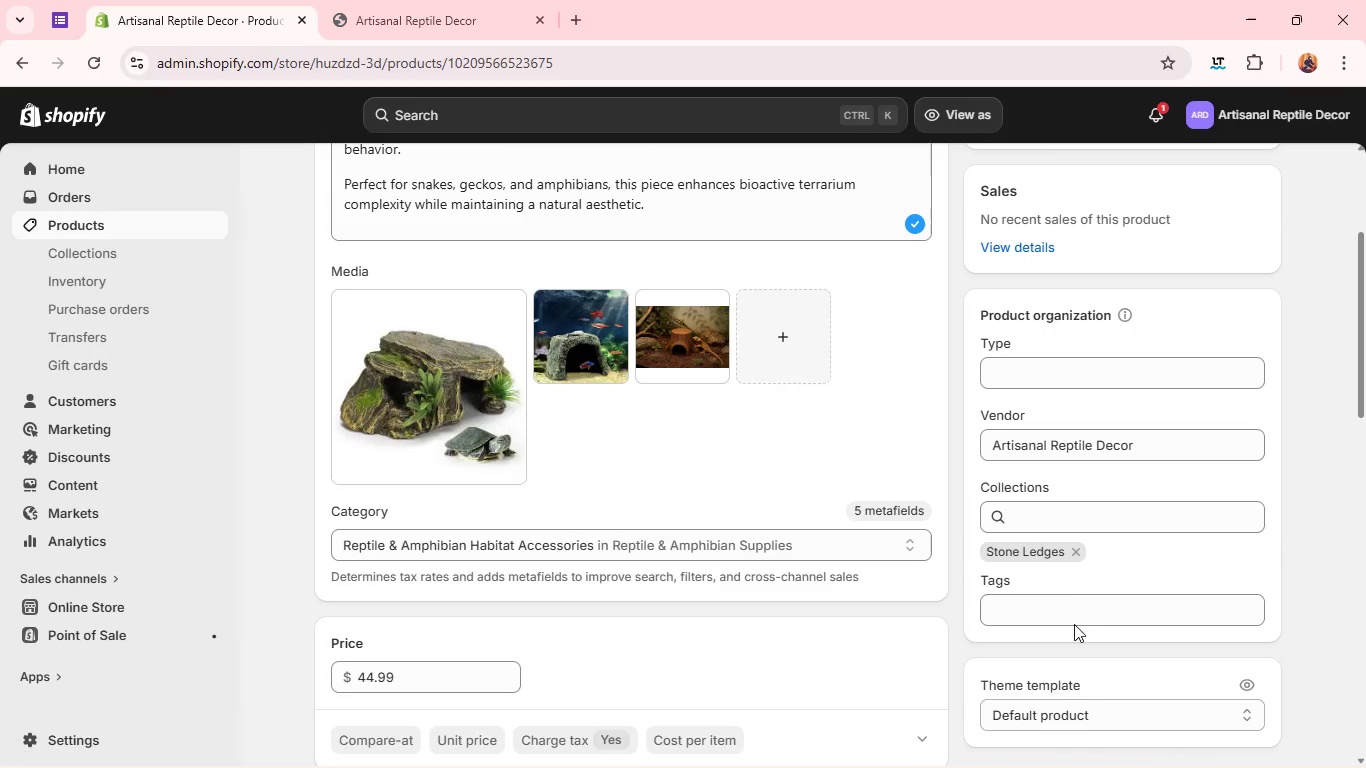 
left_click([1063, 602])
 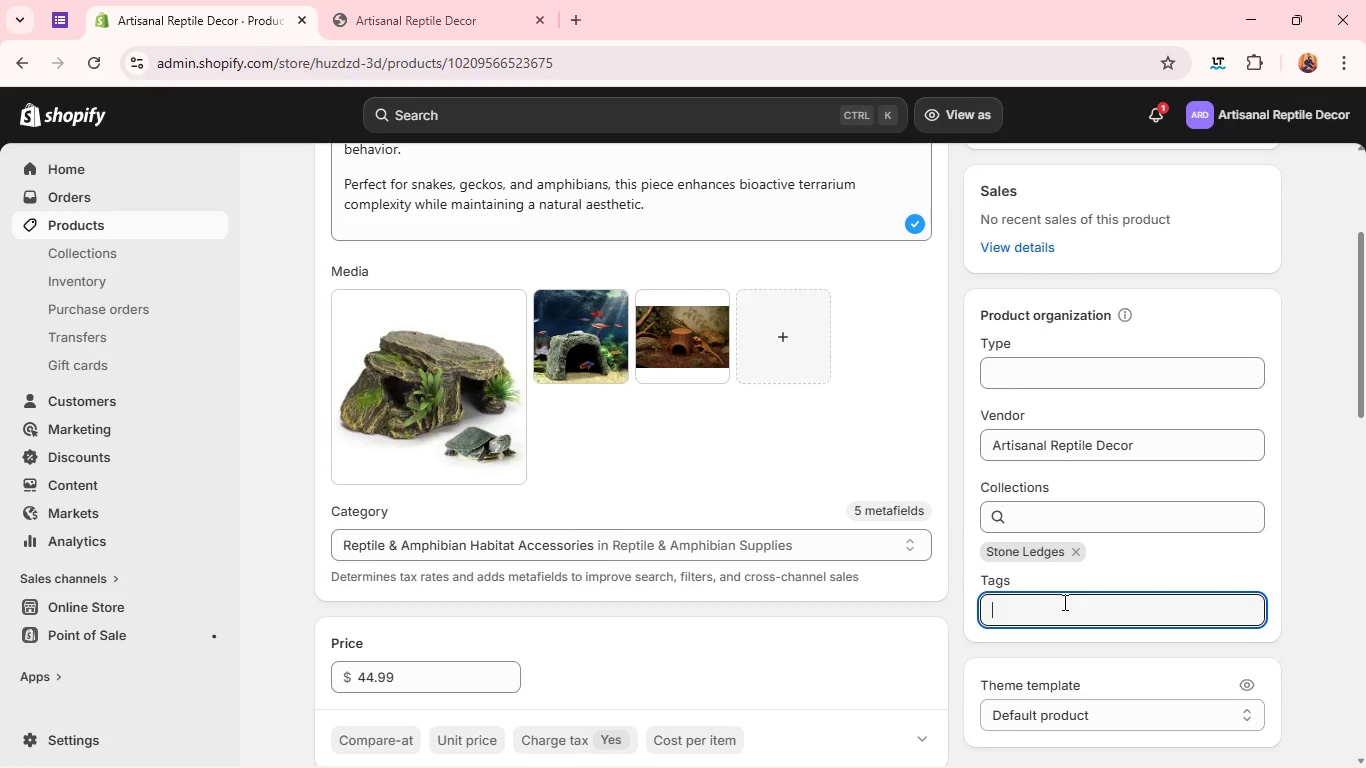 
type(bioa)
 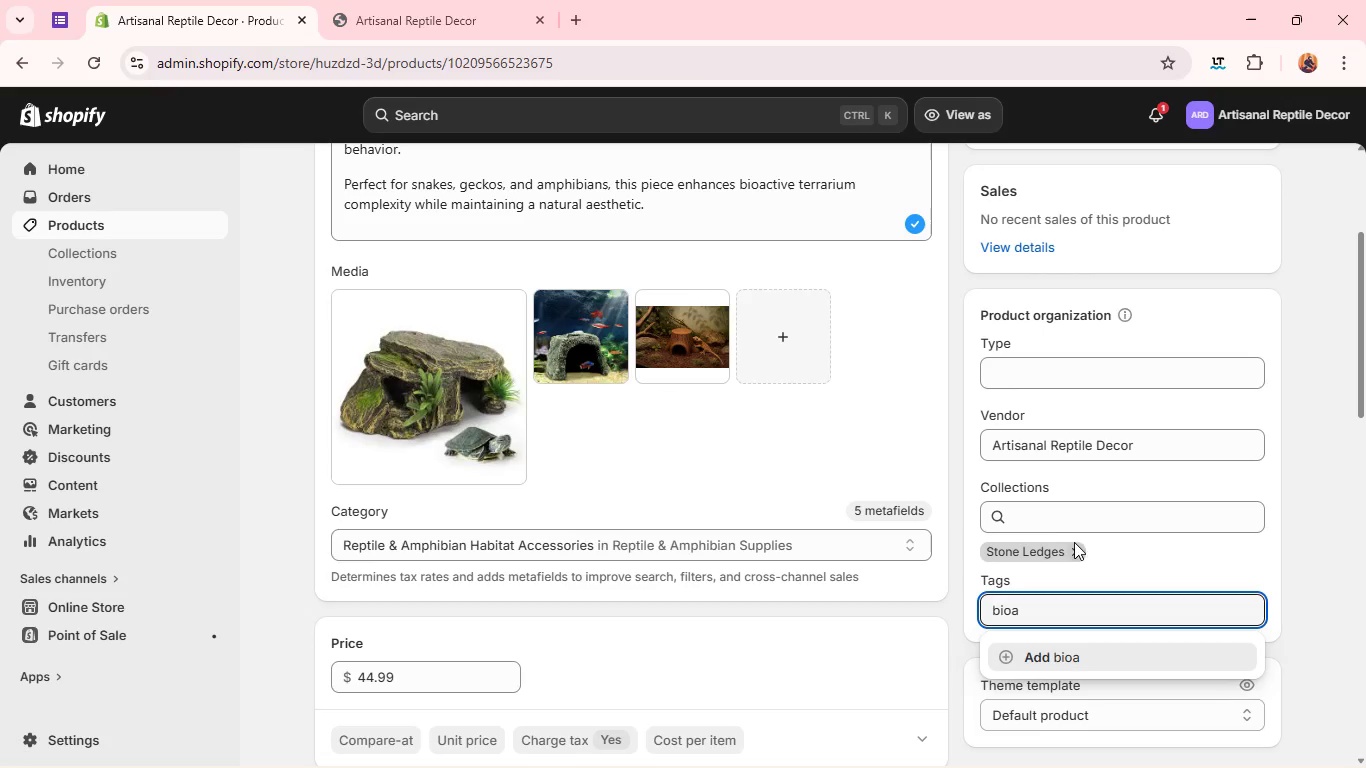 
type(ctive)
 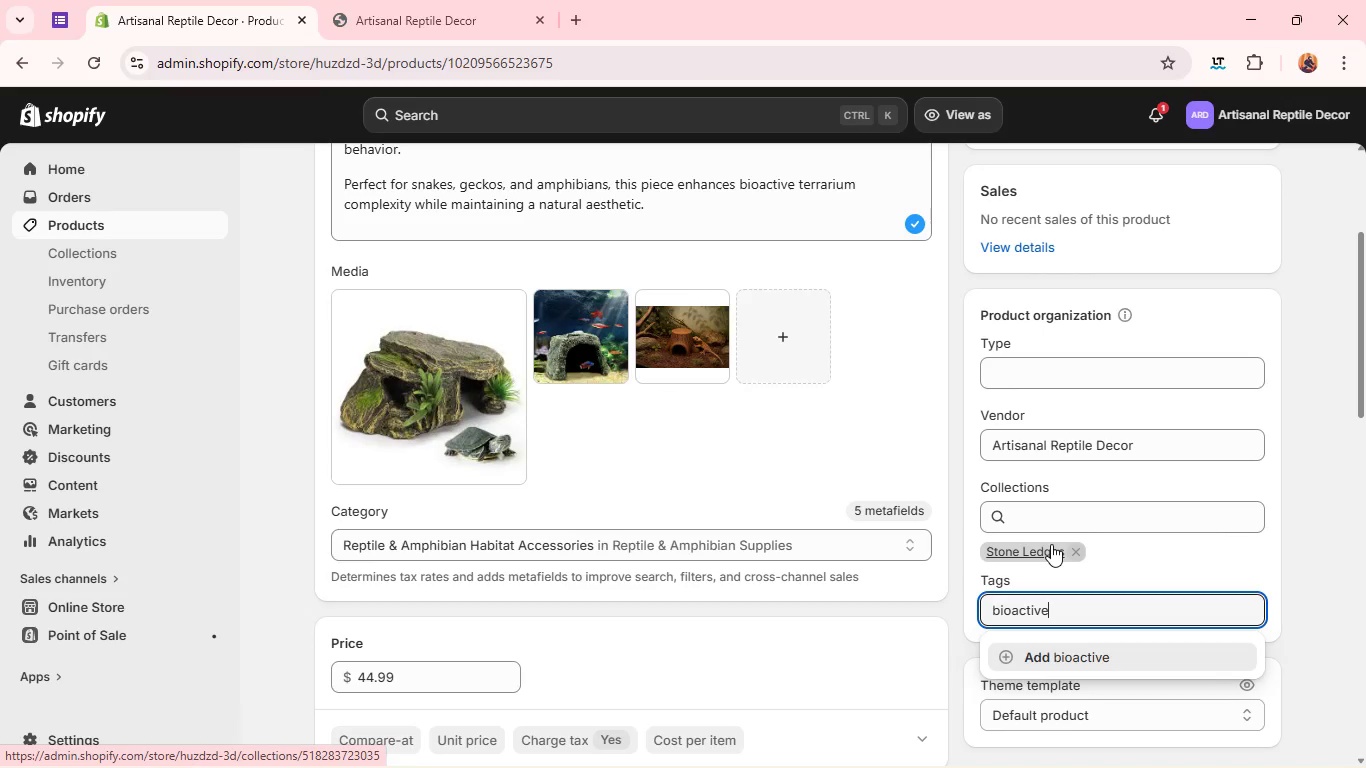 
key(Enter)
 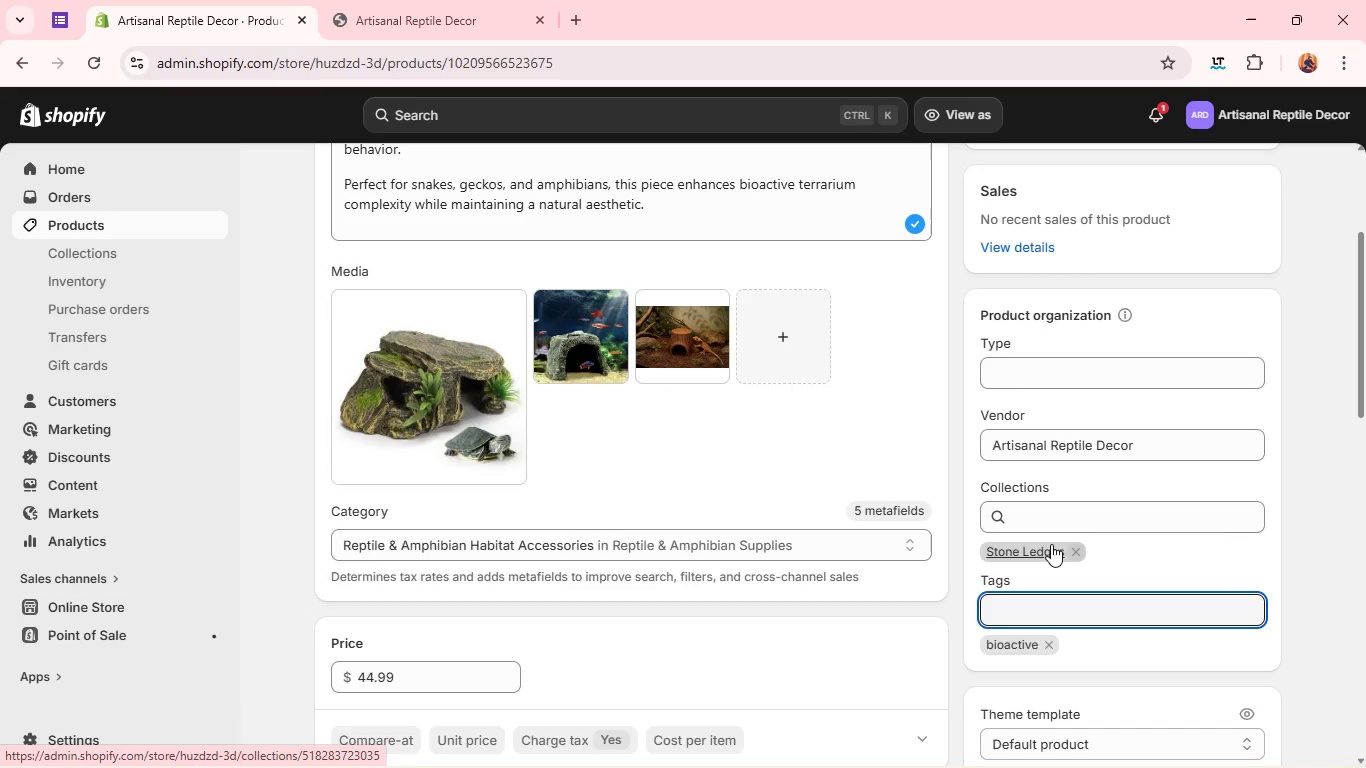 
type(hide)
 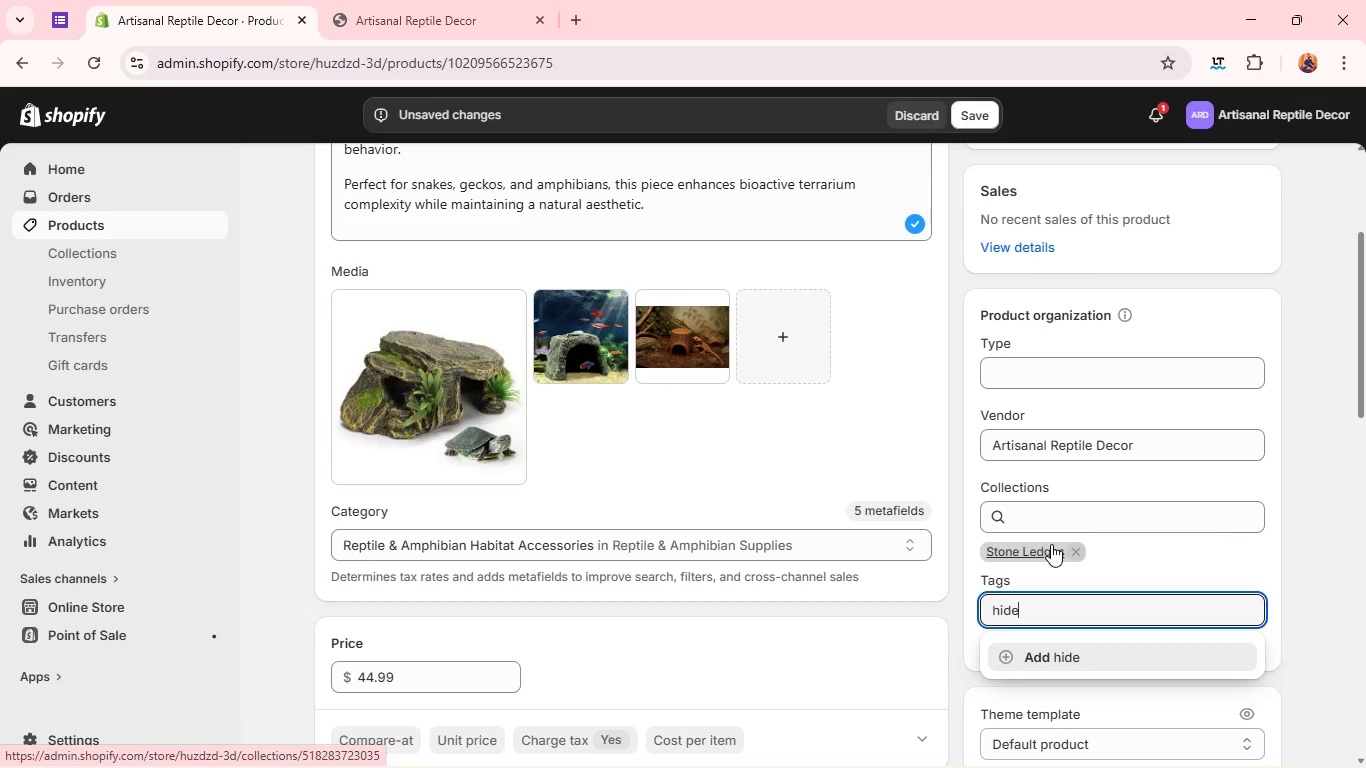 
key(Enter)
 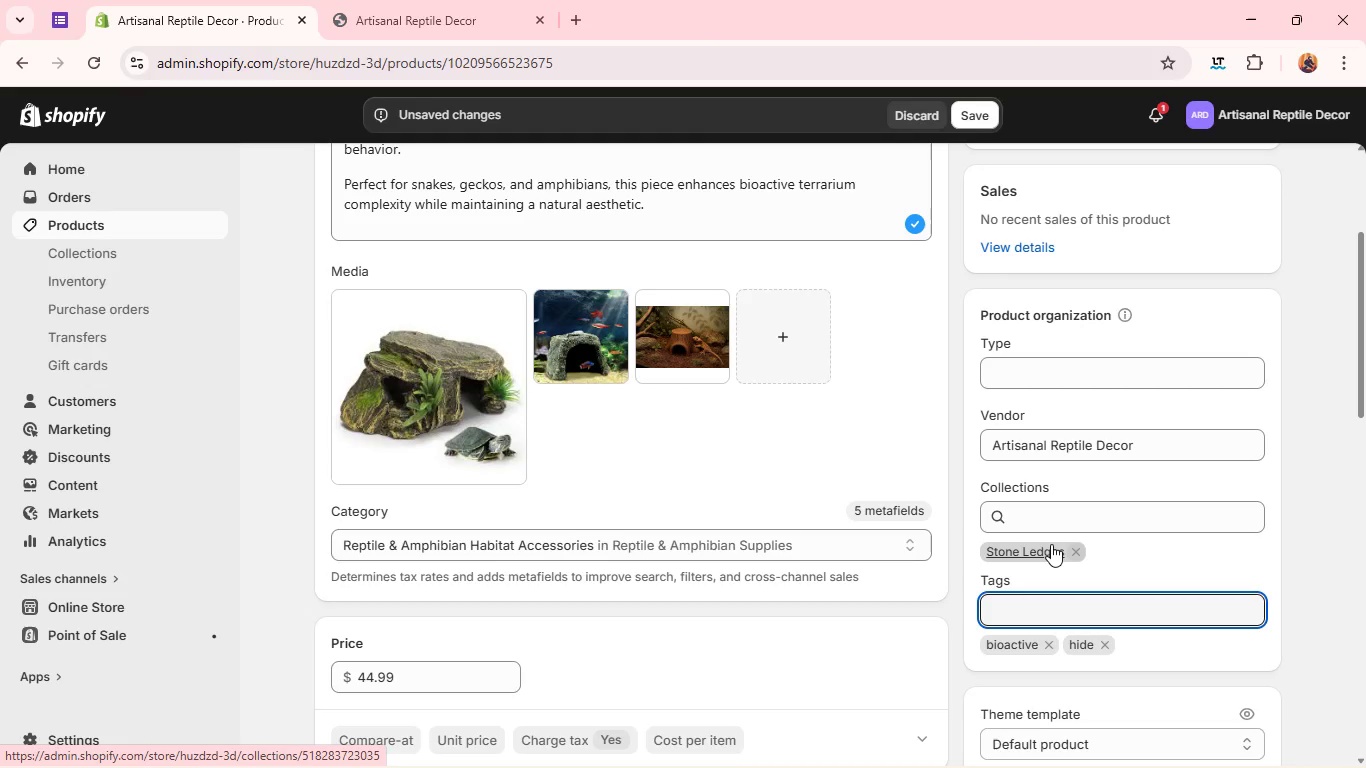 
type(stone-ledge)
 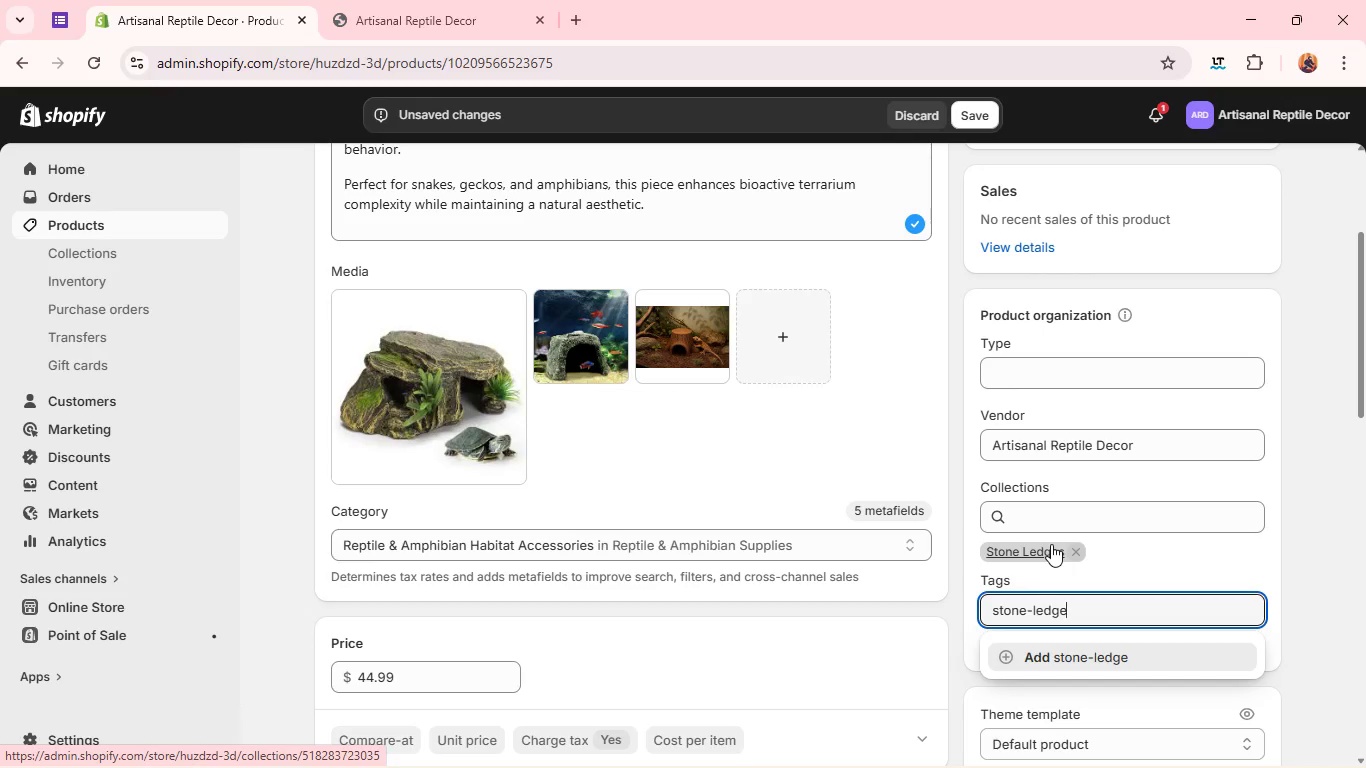 
key(Enter)
 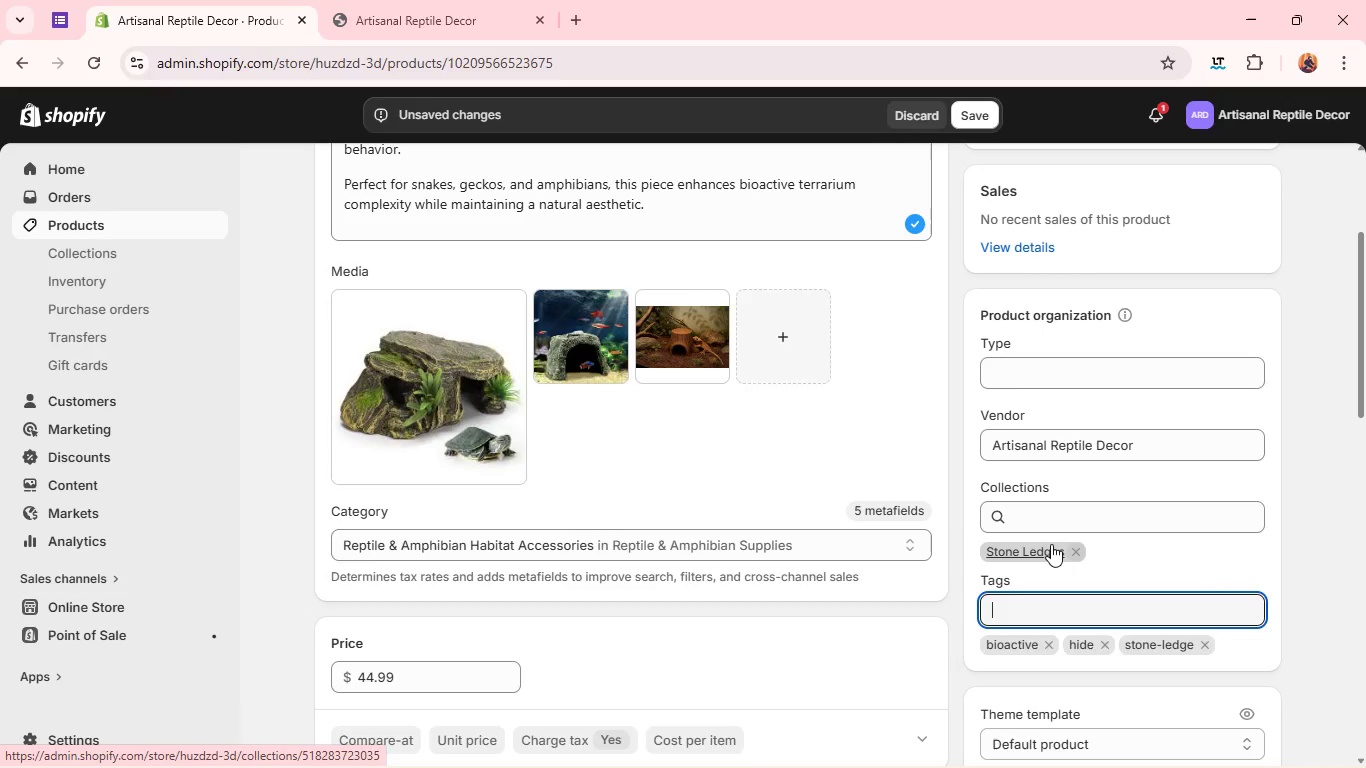 
type(shelter)
 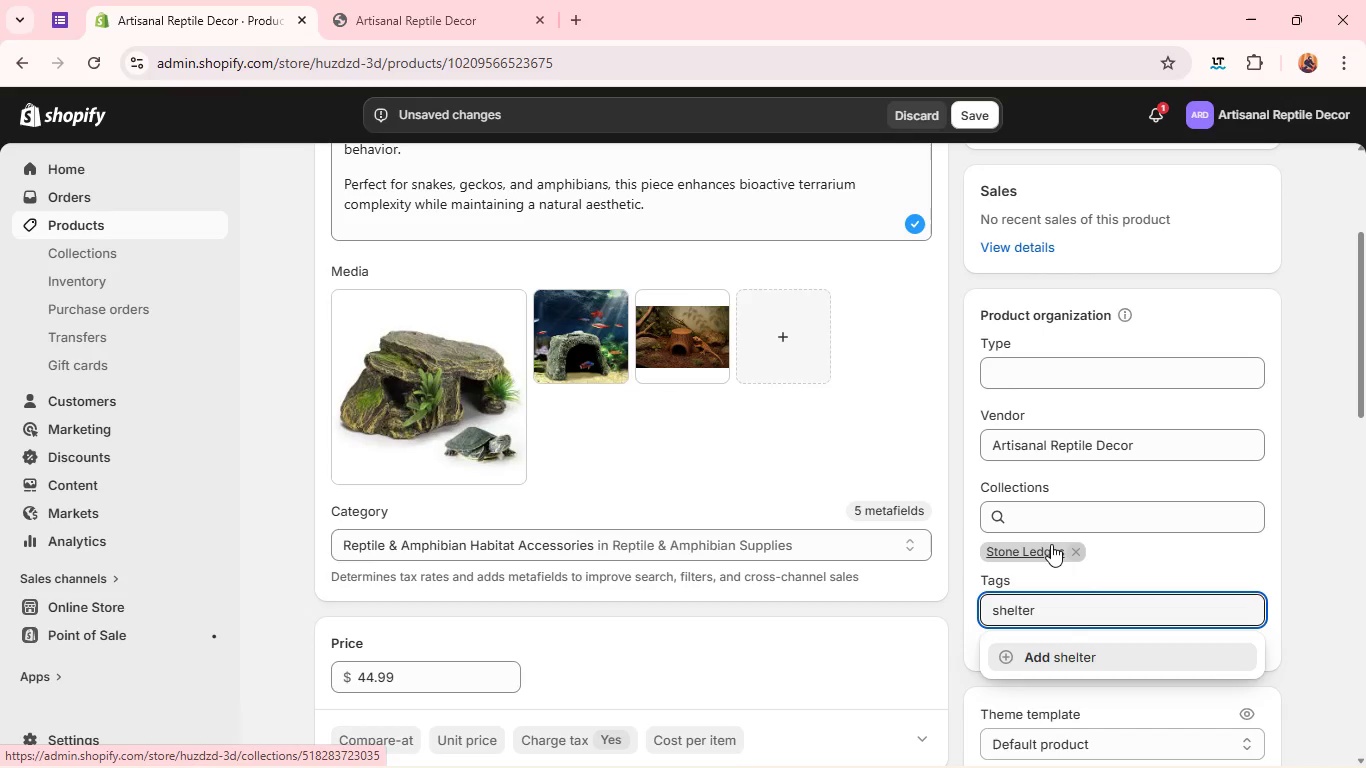 
key(Enter)
 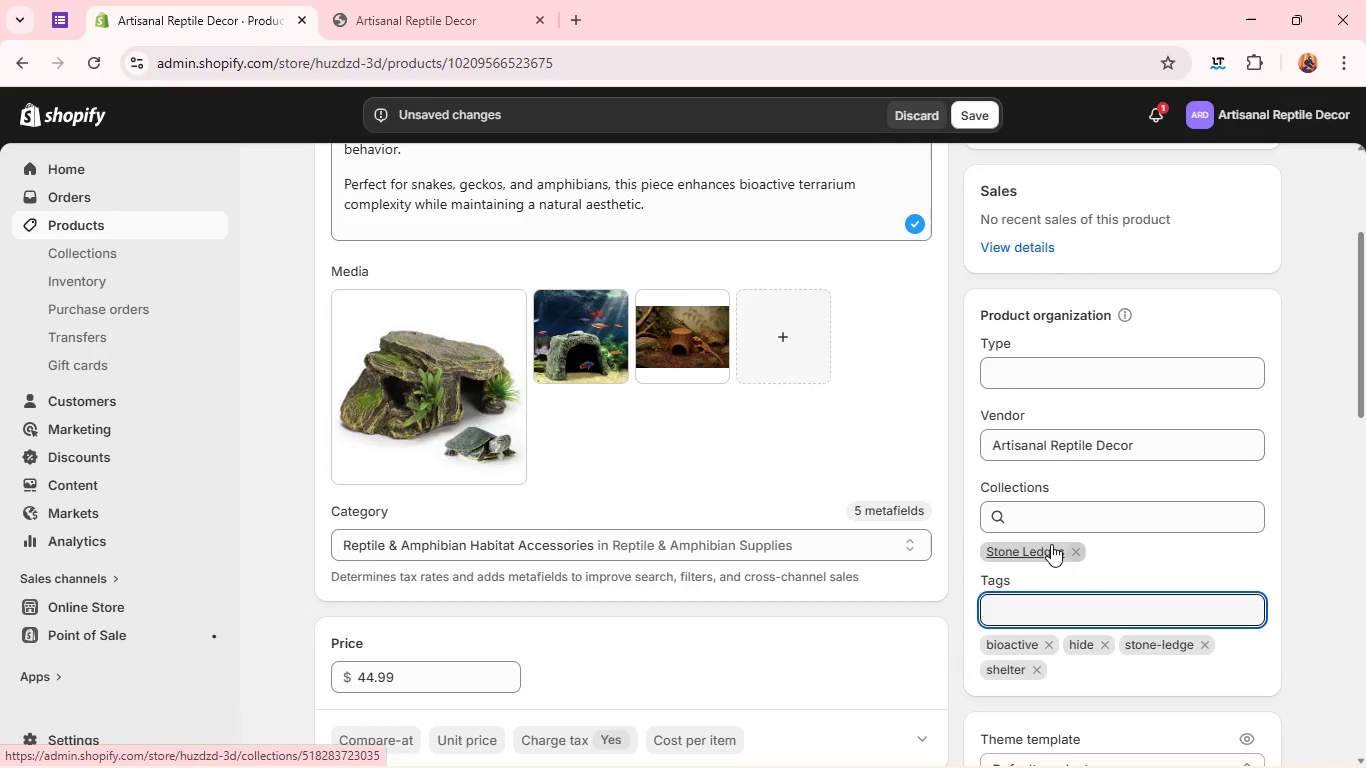 
type(natural)
 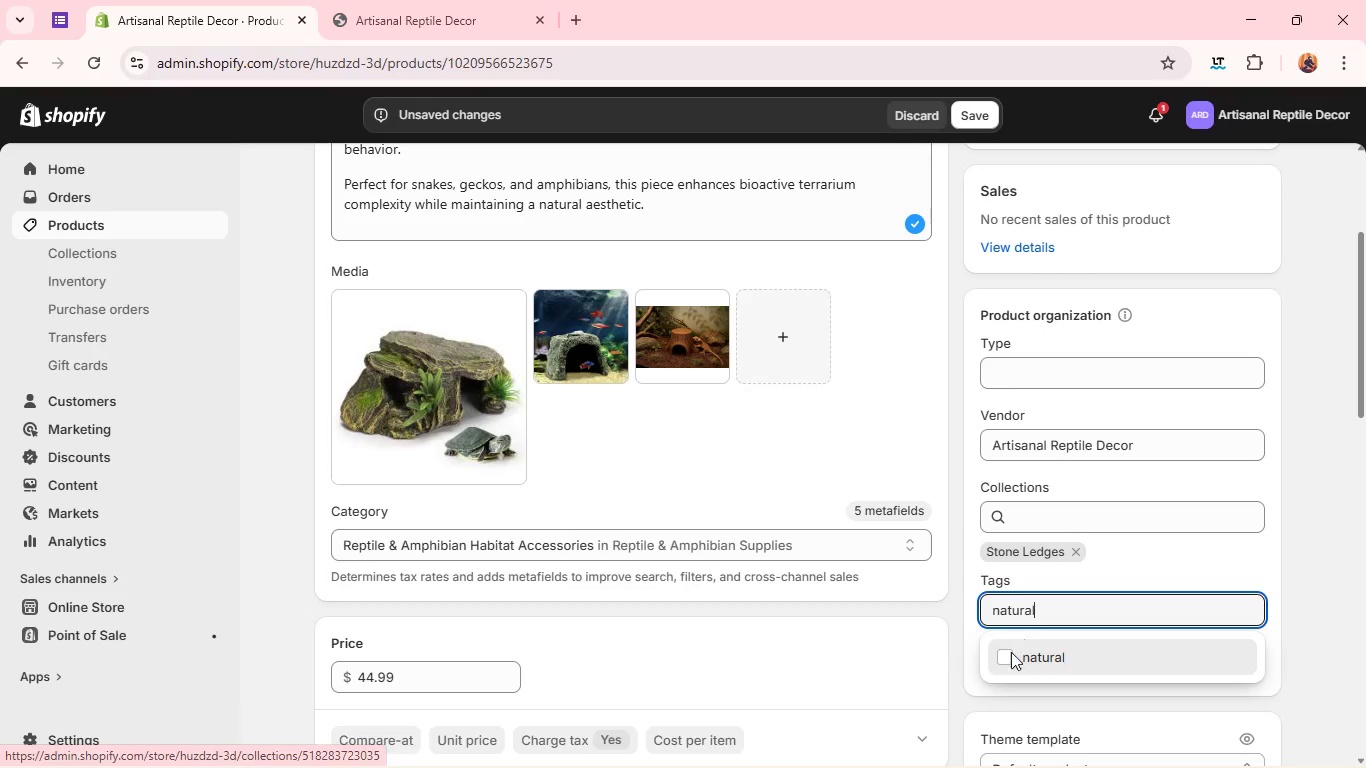 
left_click([1009, 657])
 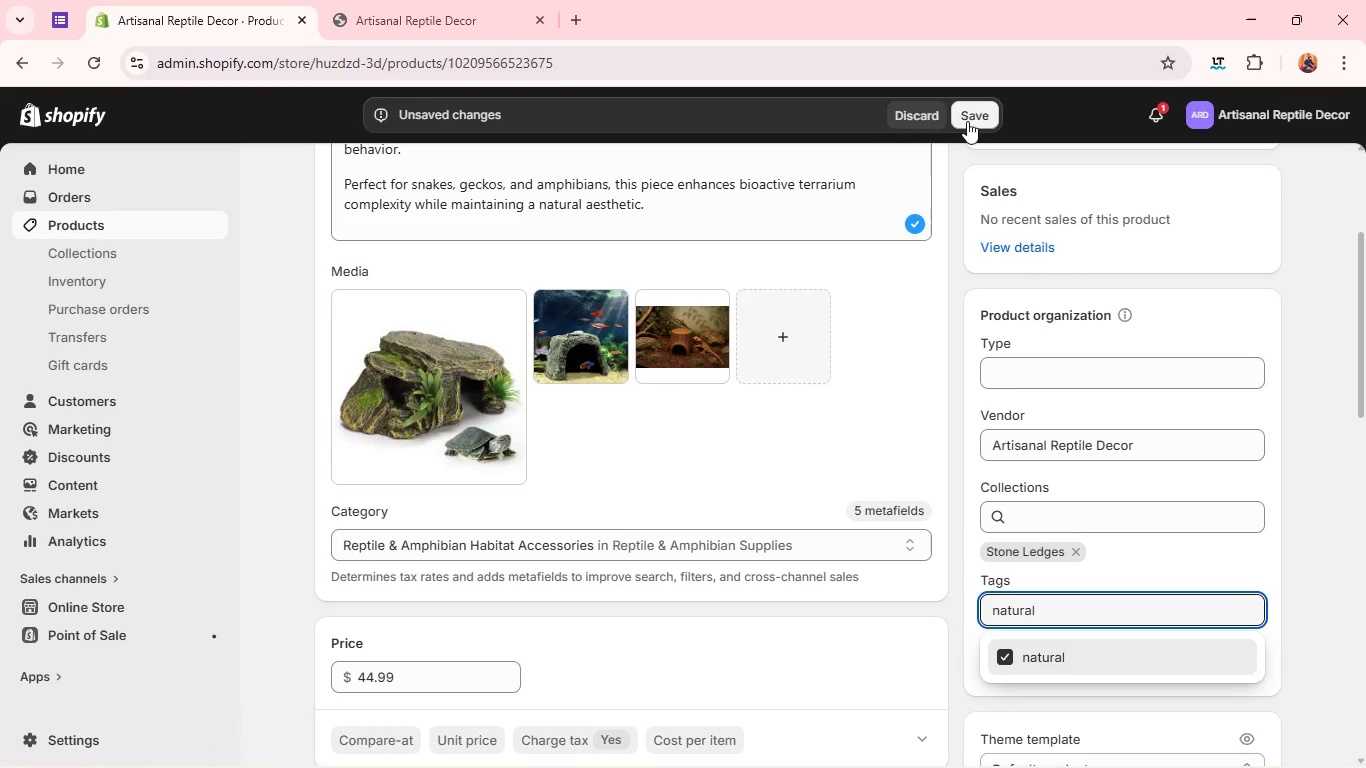 
left_click([908, 308])
 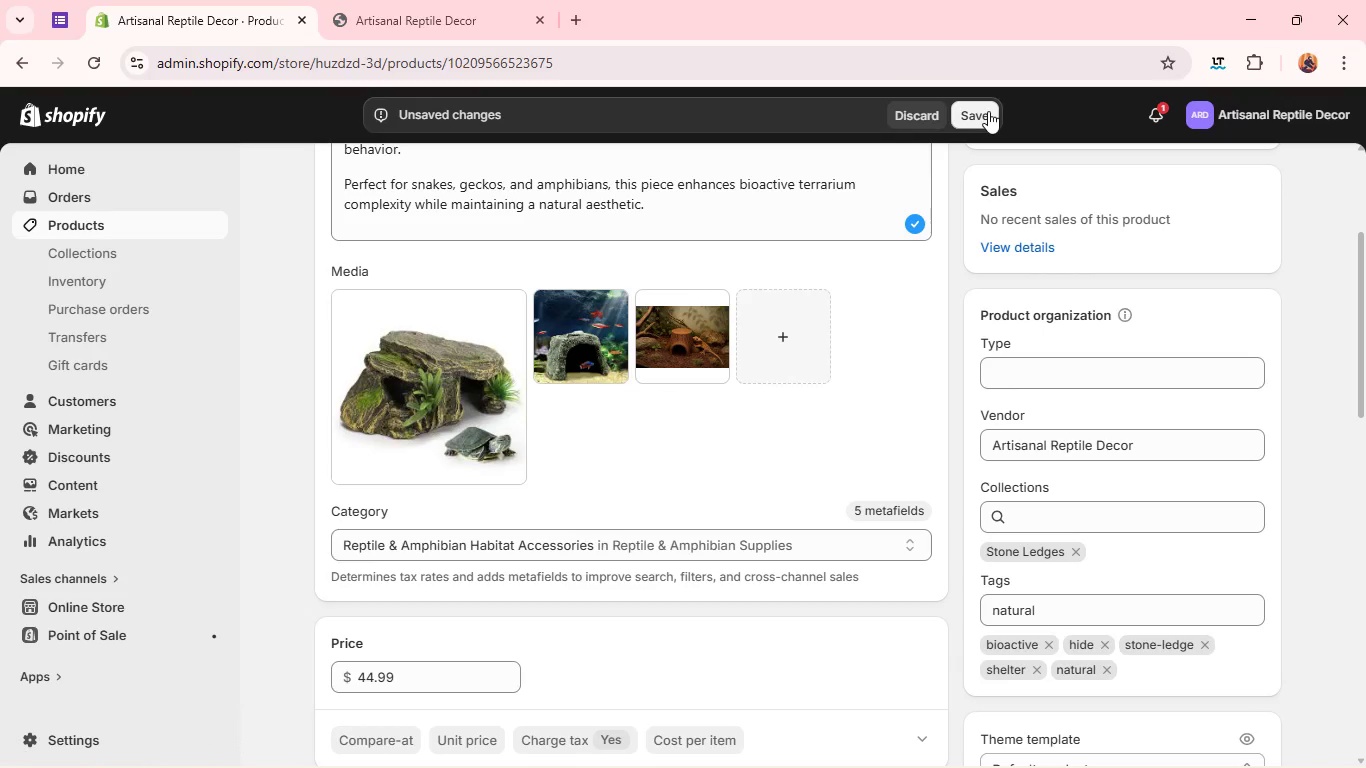 
left_click([988, 111])
 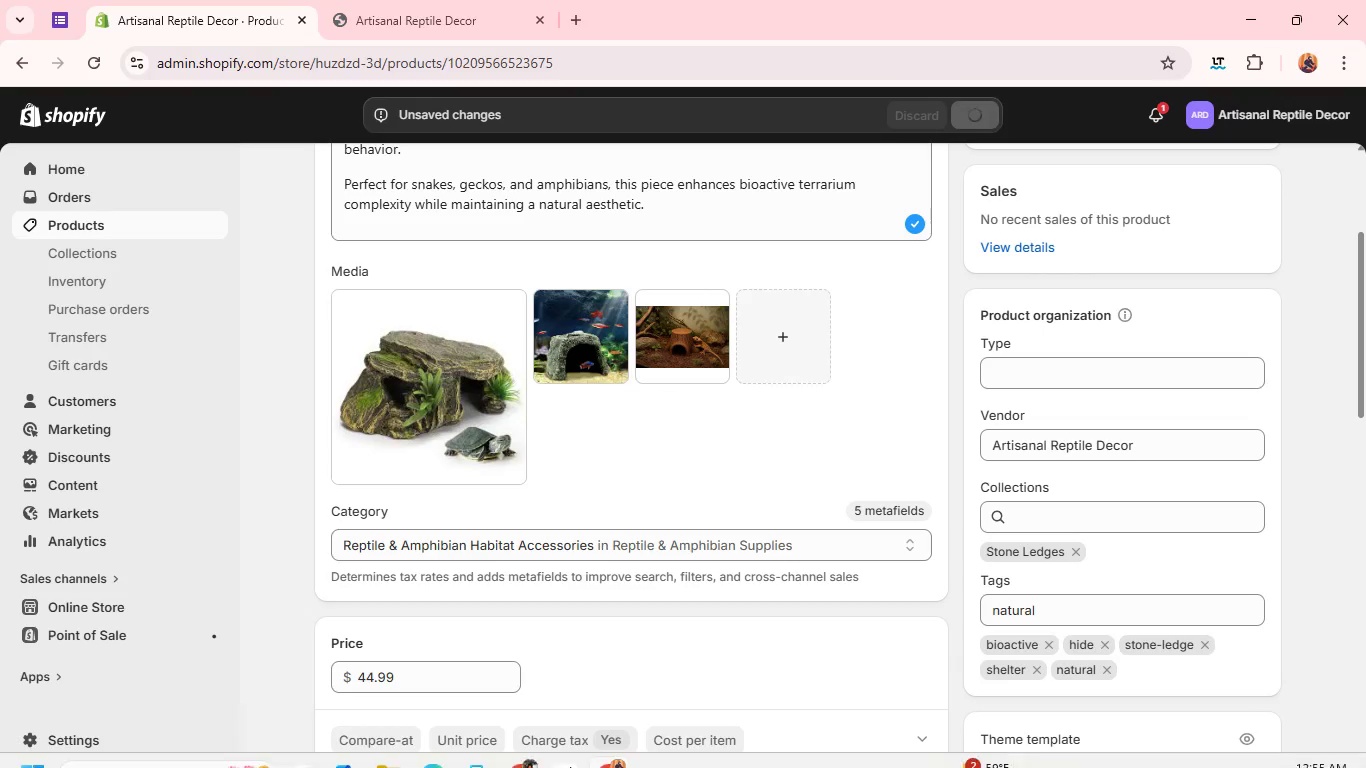 
left_click([570, 743])